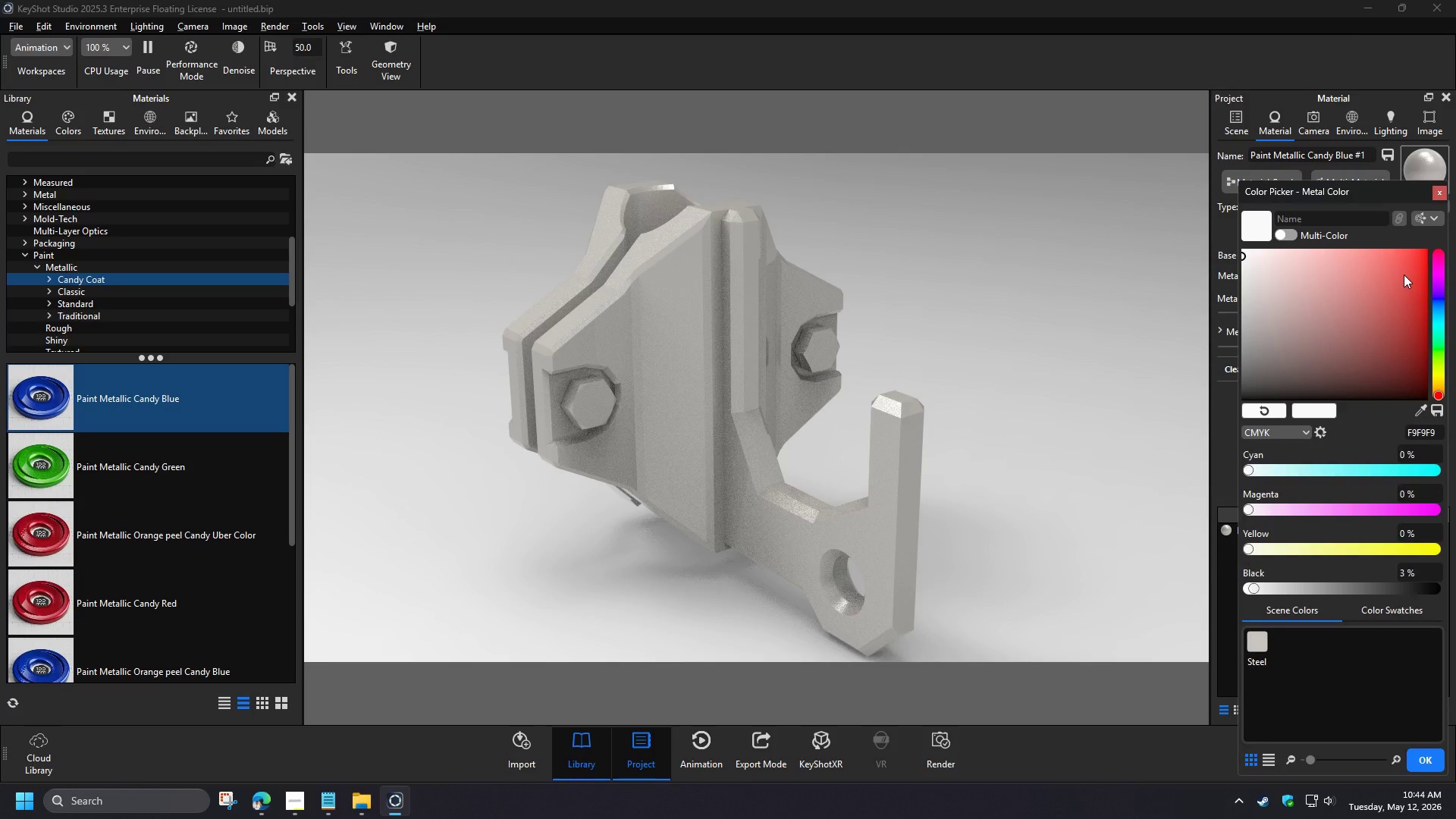 
left_click([1424, 757])
 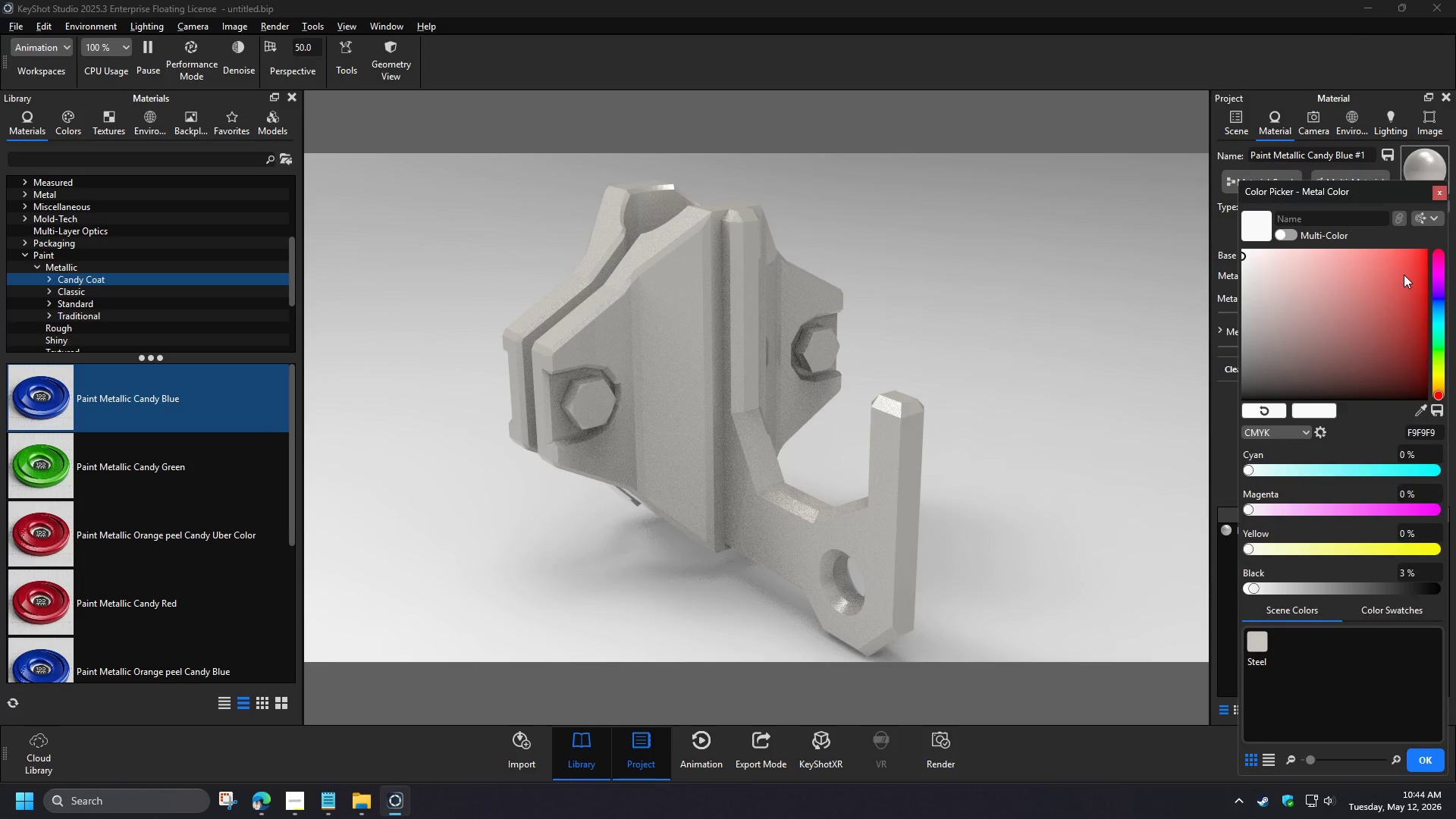 
left_click([1423, 251])
 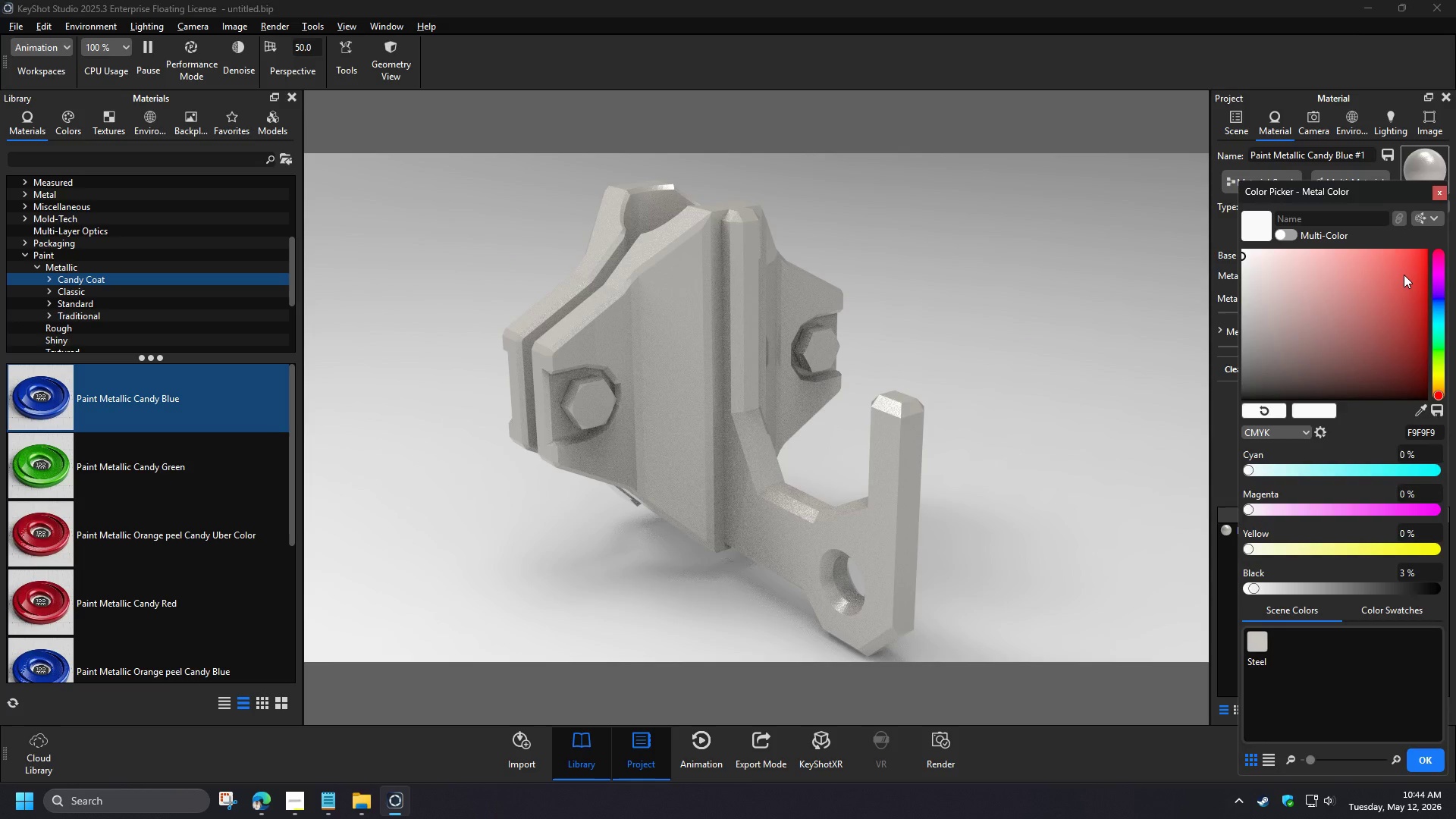 
left_click([1245, 349])
 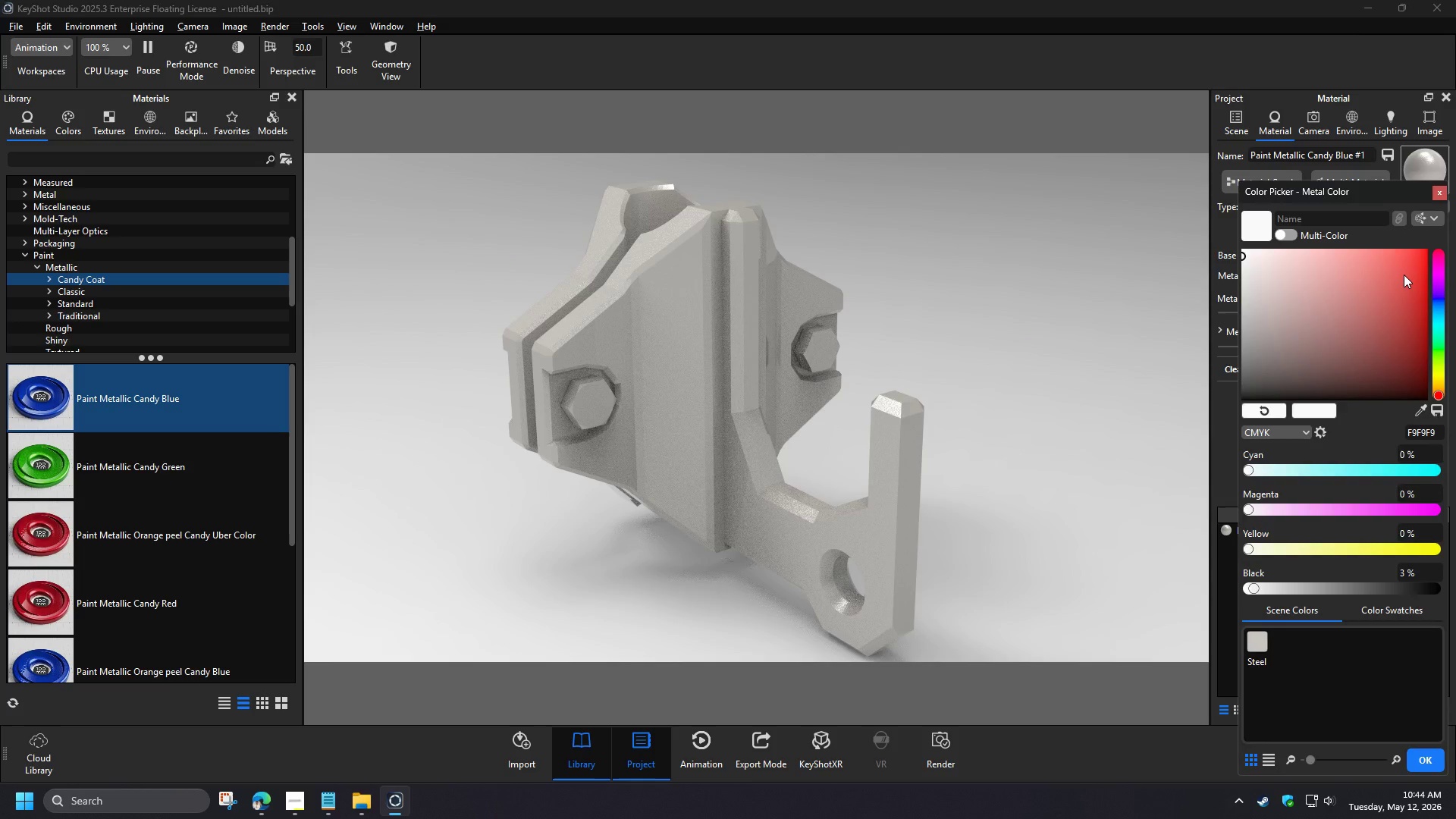 
left_click_drag(start_coordinate=[1246, 360], to_coordinate=[1241, 367])
 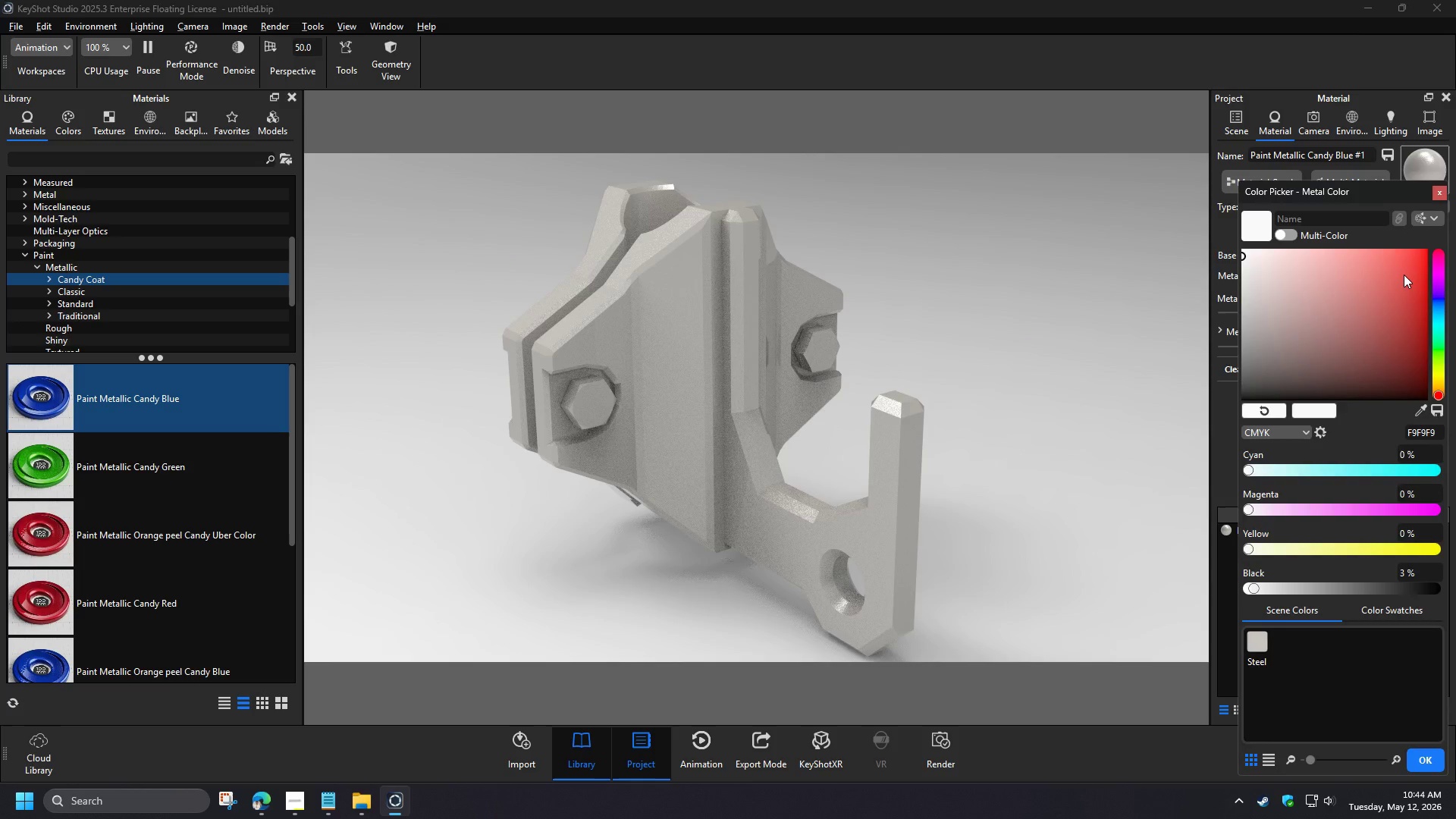 
left_click_drag(start_coordinate=[1247, 378], to_coordinate=[1217, 391])
 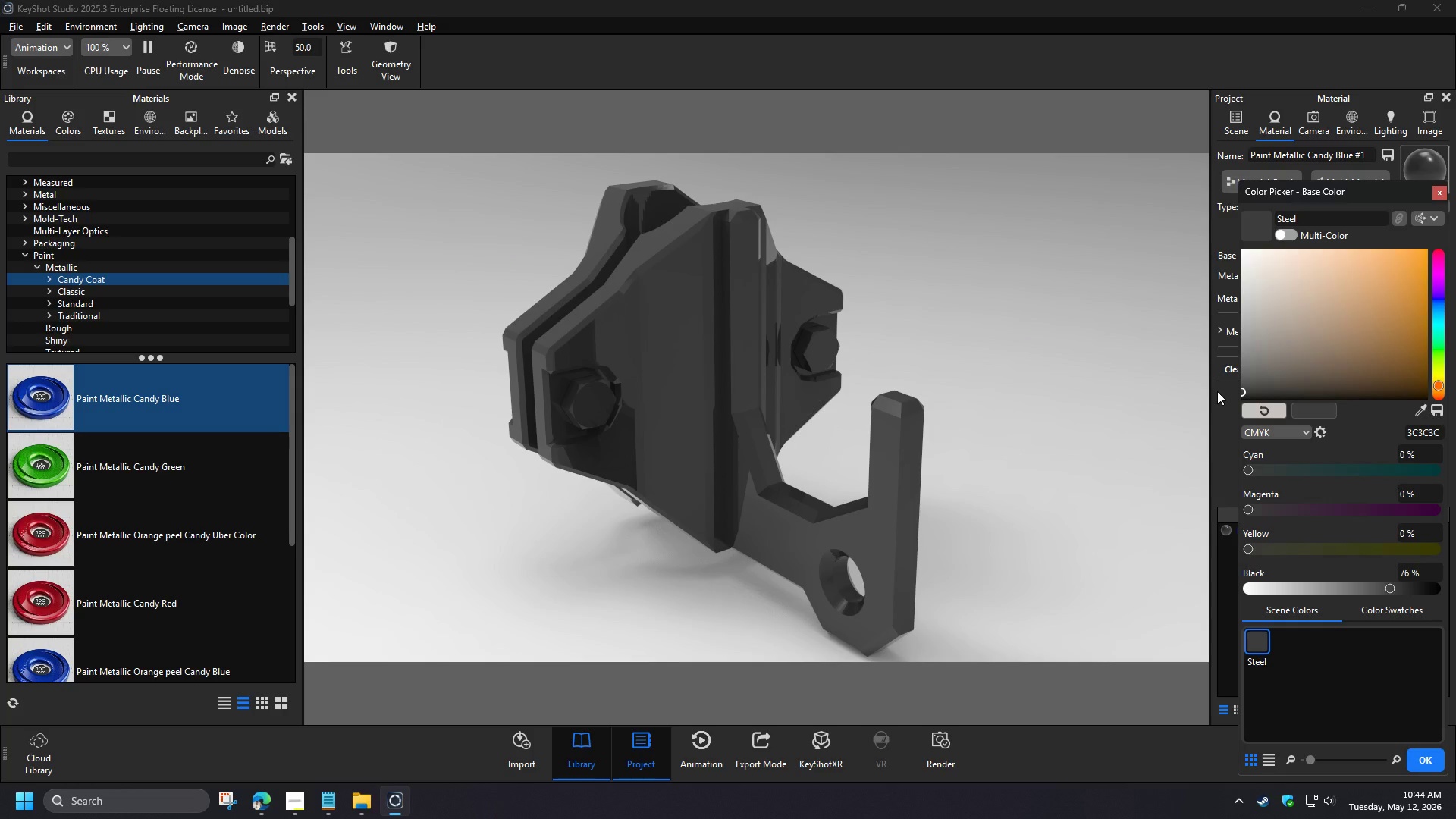 
wait(23.69)
 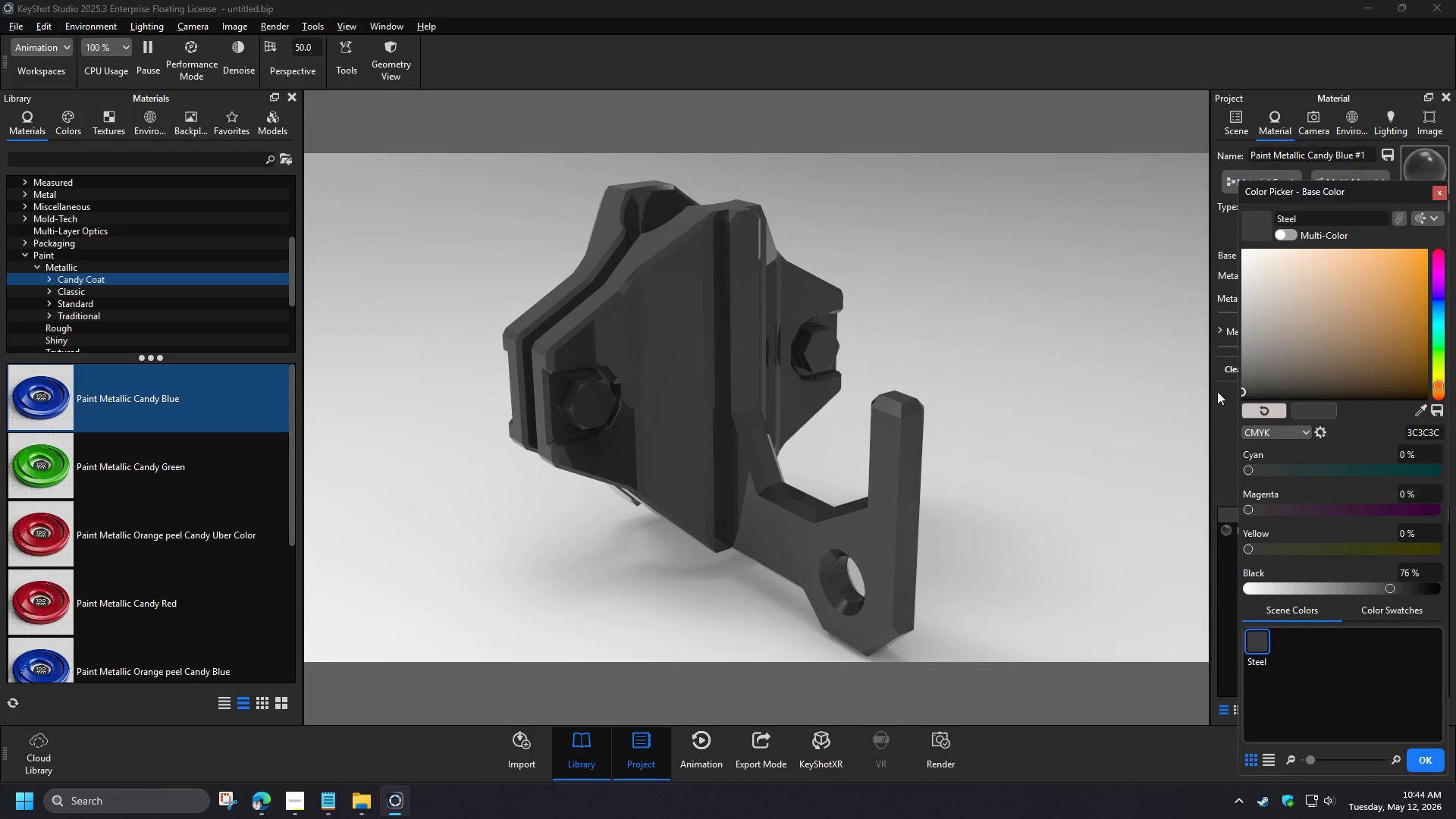 
left_click([1420, 764])
 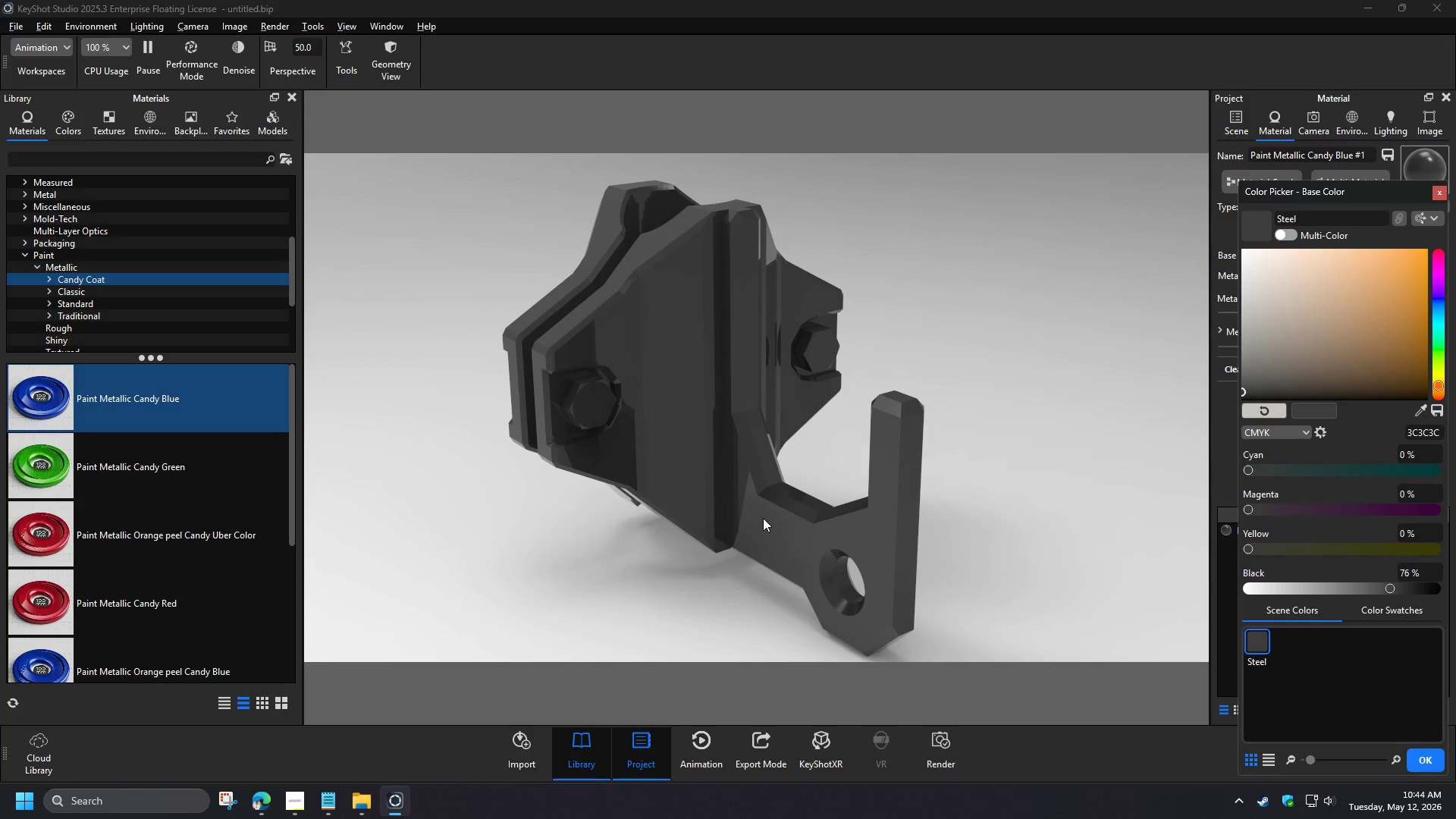 
left_click_drag(start_coordinate=[905, 582], to_coordinate=[934, 585])
 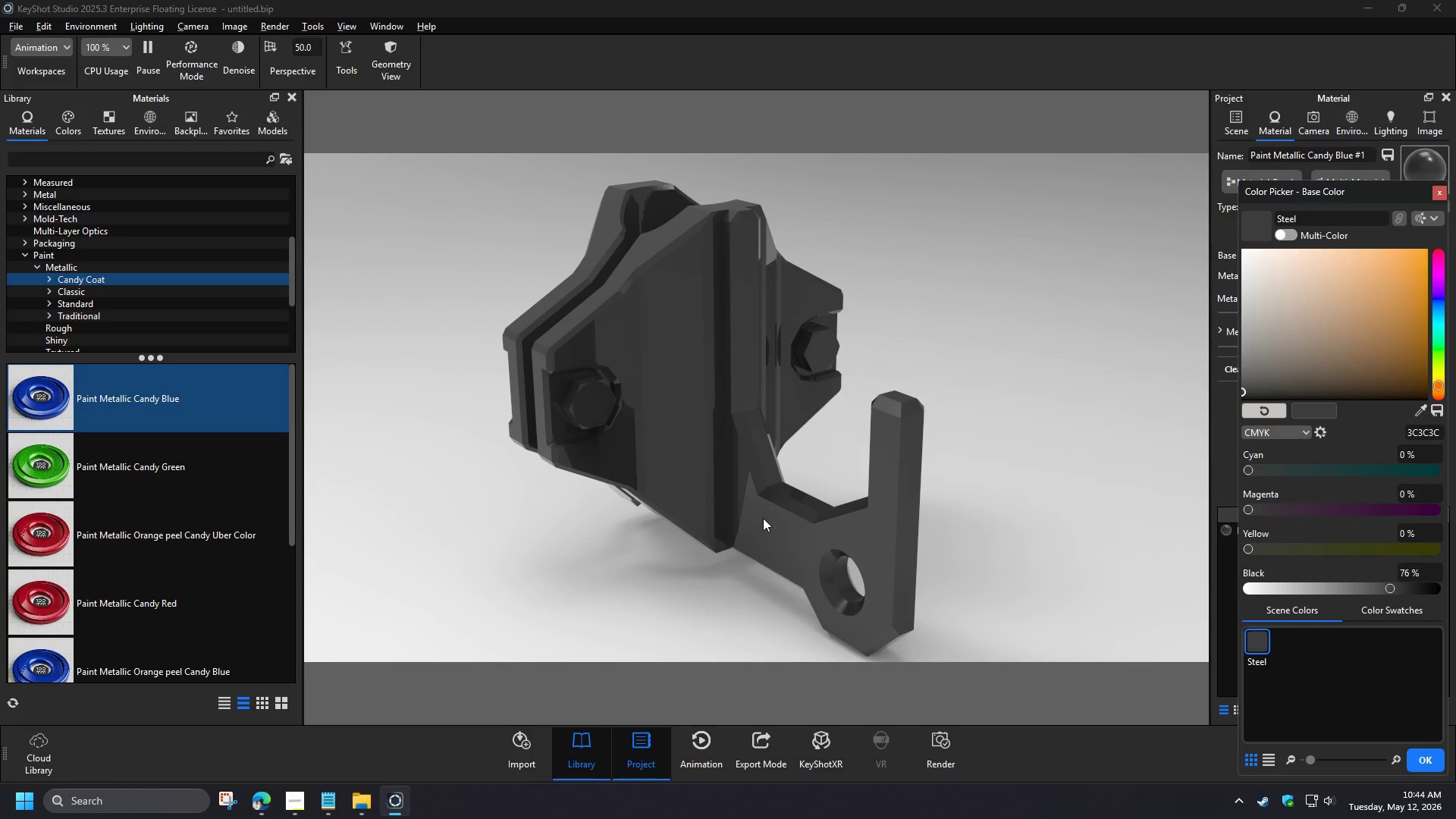 
left_click([1235, 125])
 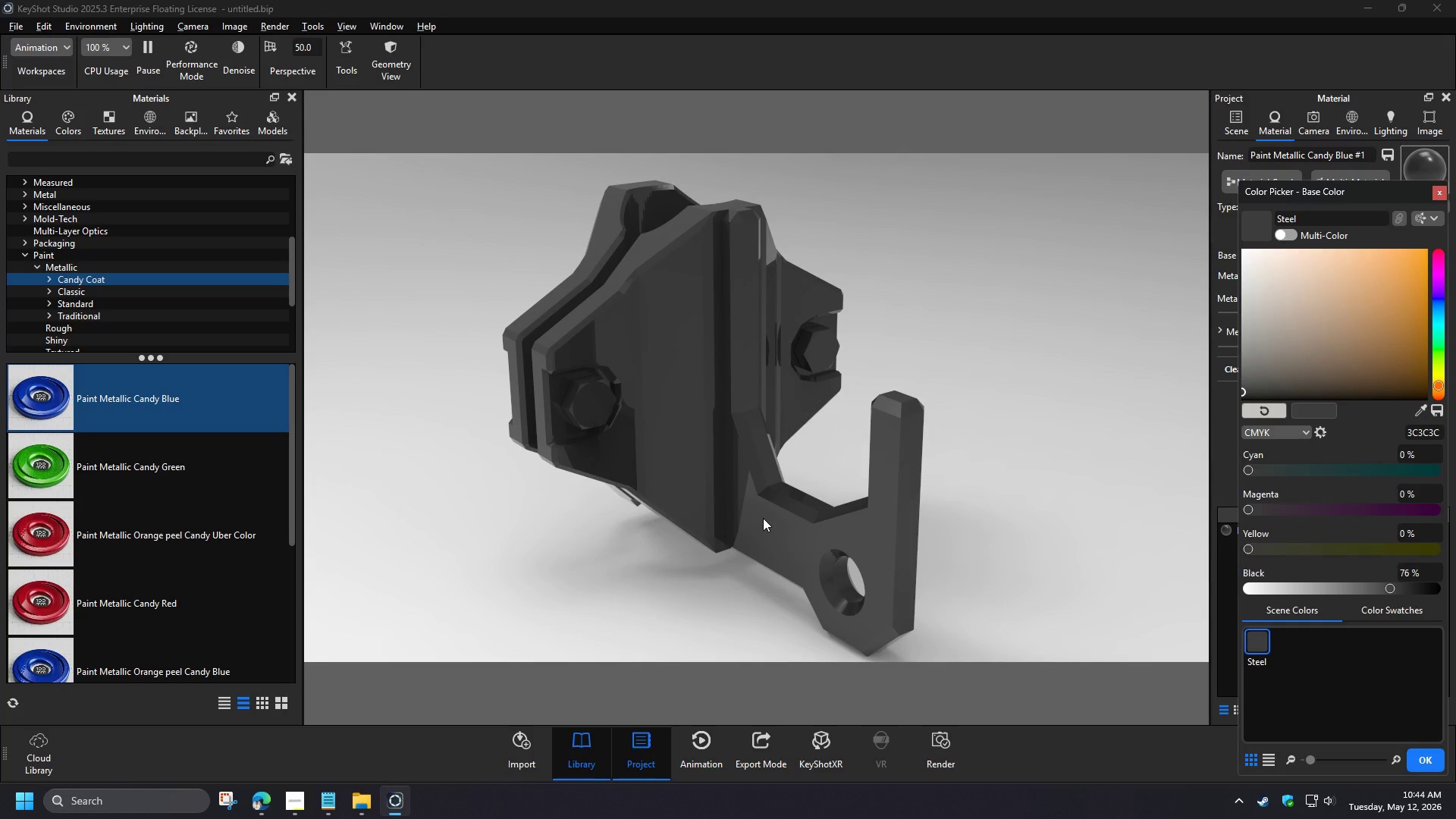 
left_click([1323, 240])
 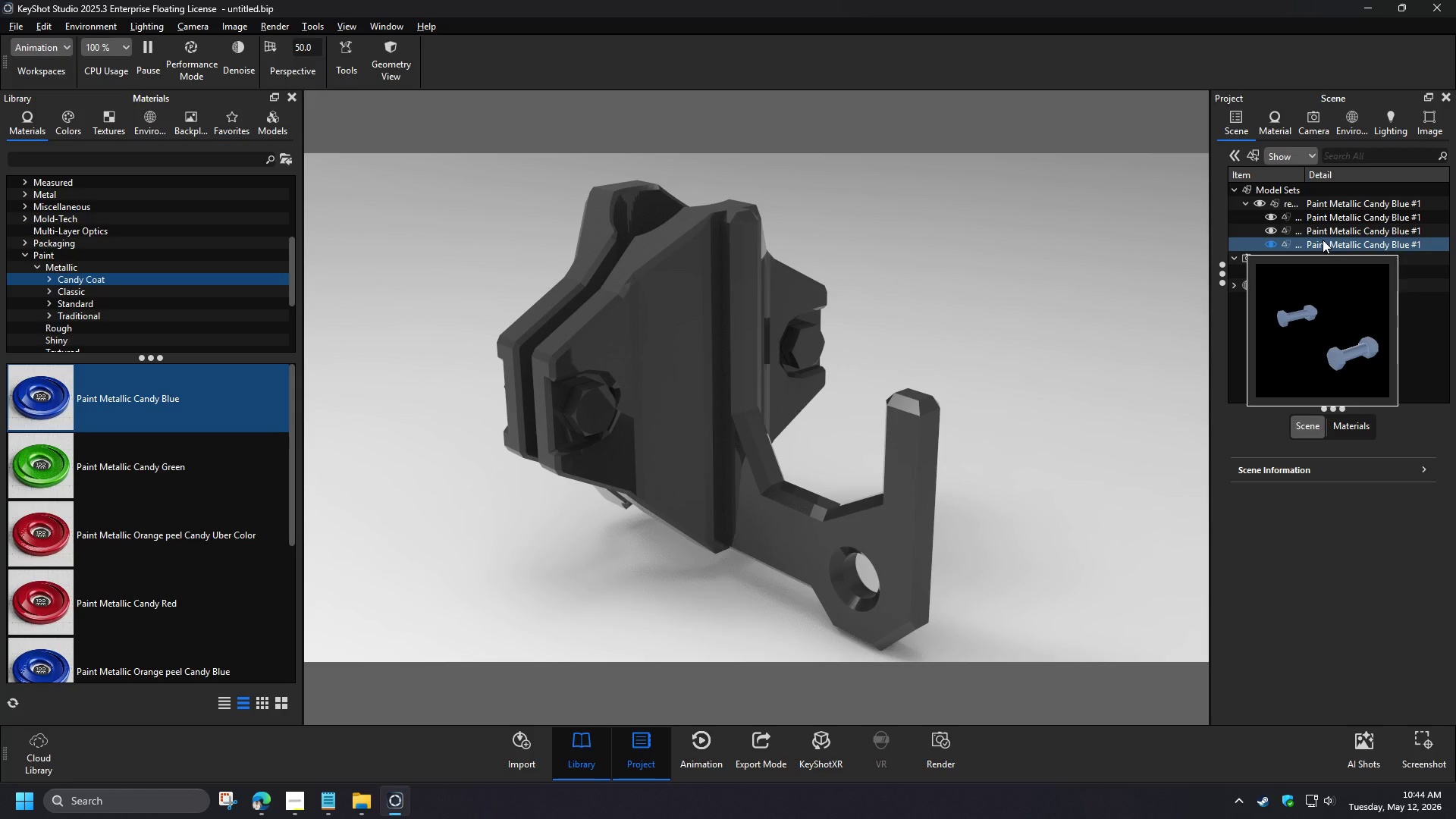 
left_click([27, 253])
 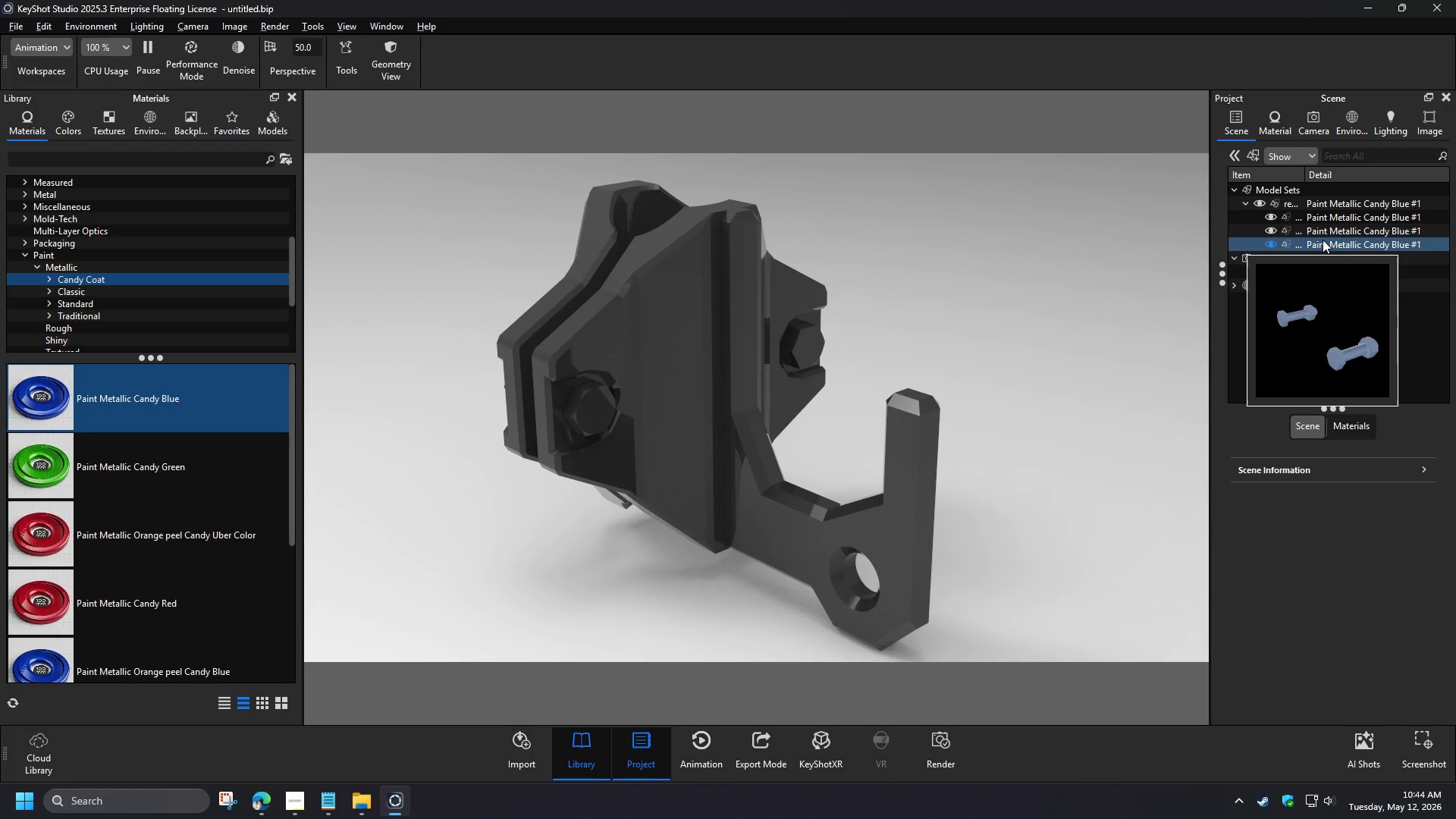 
scroll: coordinate [46, 306], scroll_direction: down, amount: 1.0
 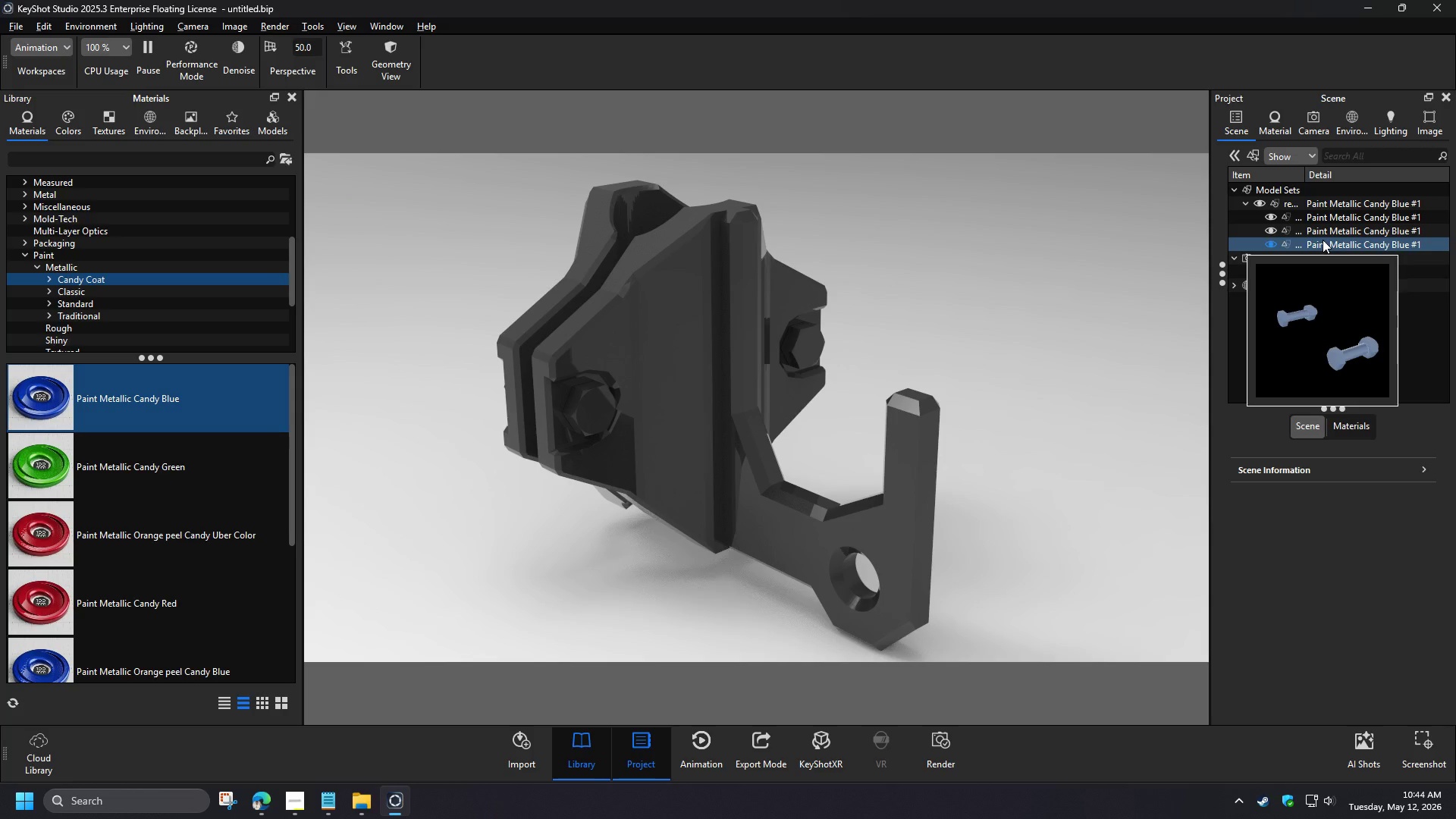 
left_click([25, 181])
 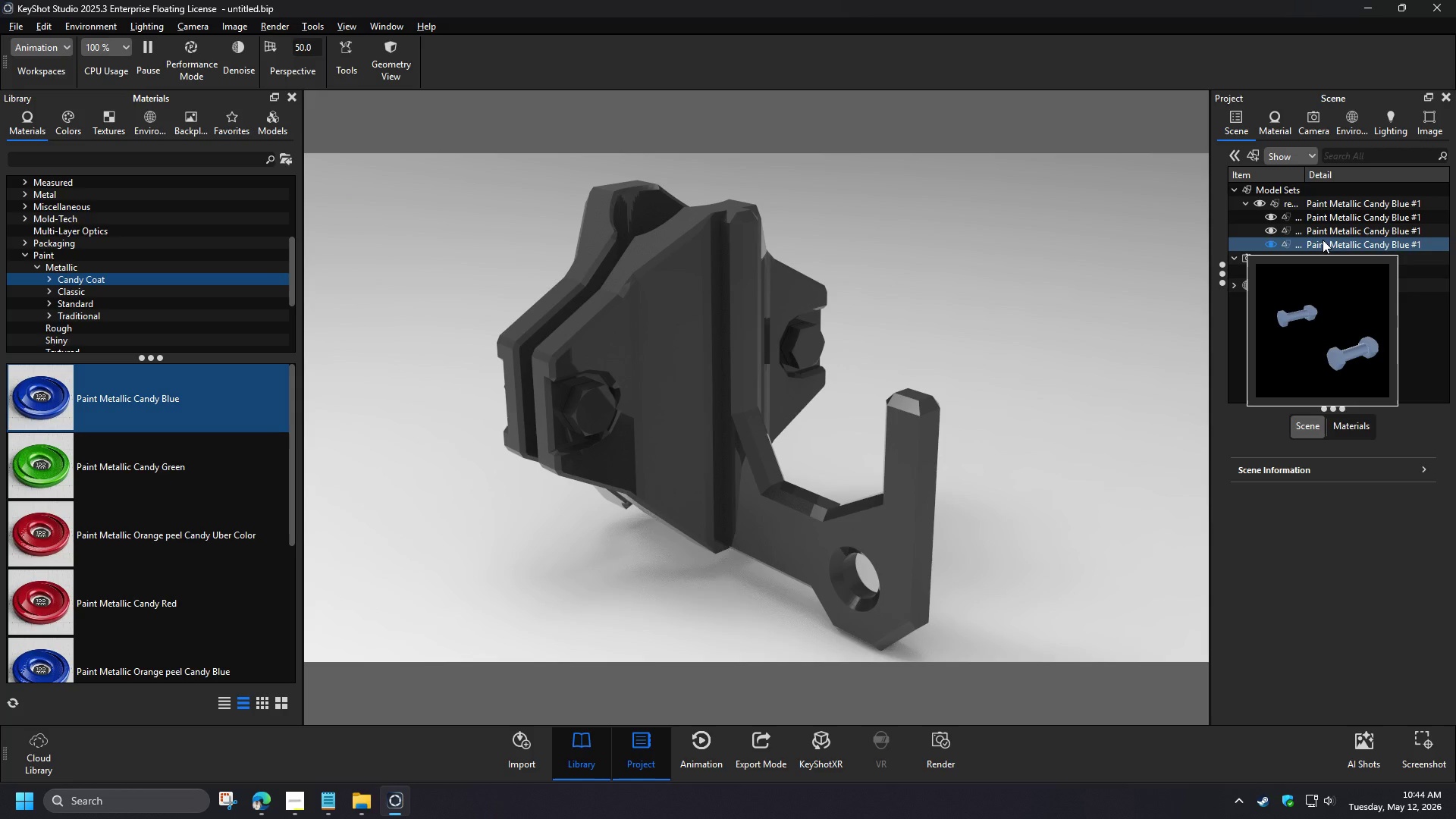 
left_click([39, 242])
 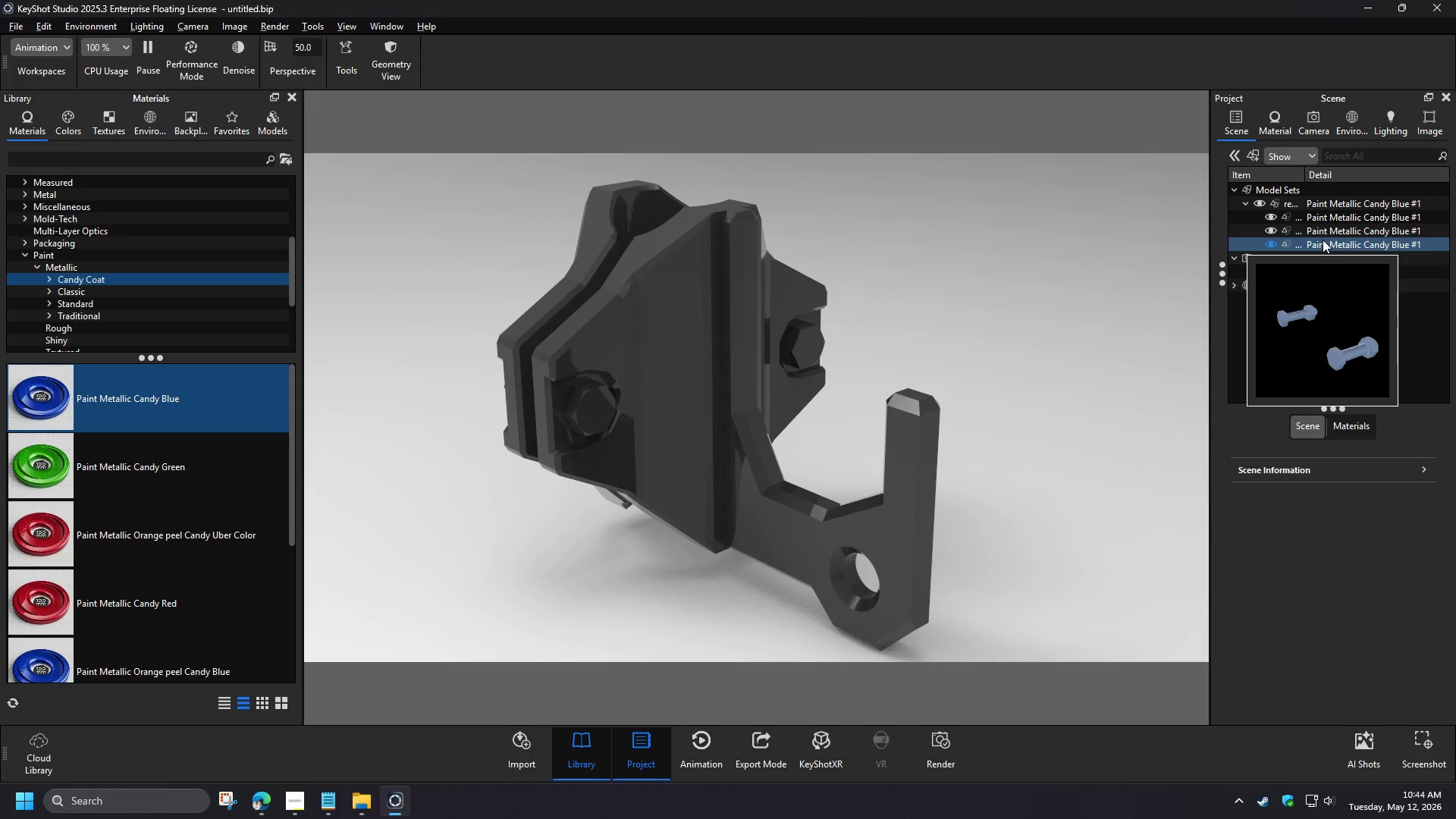 
left_click([85, 266])
 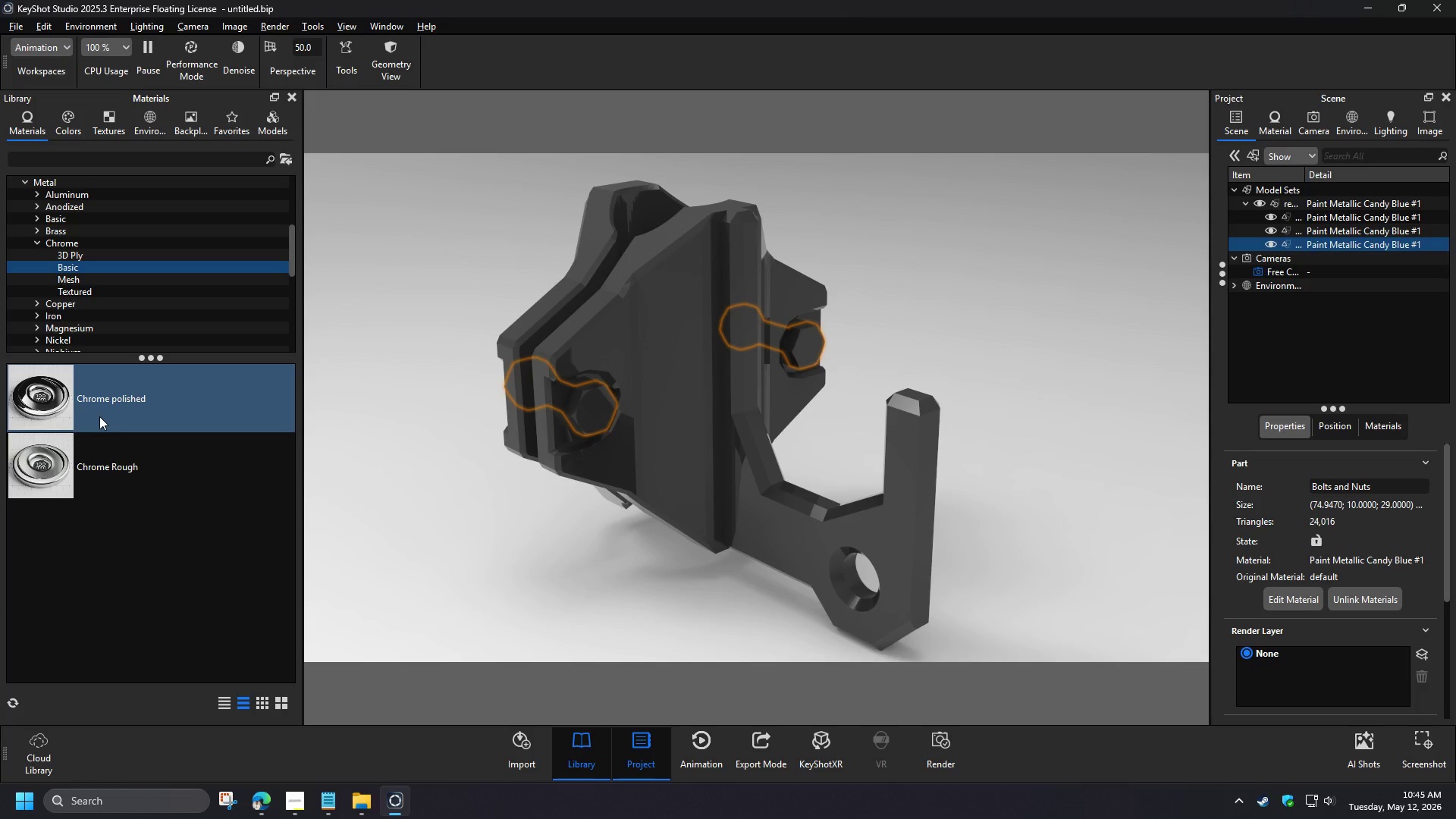 
left_click_drag(start_coordinate=[65, 410], to_coordinate=[1324, 243])
 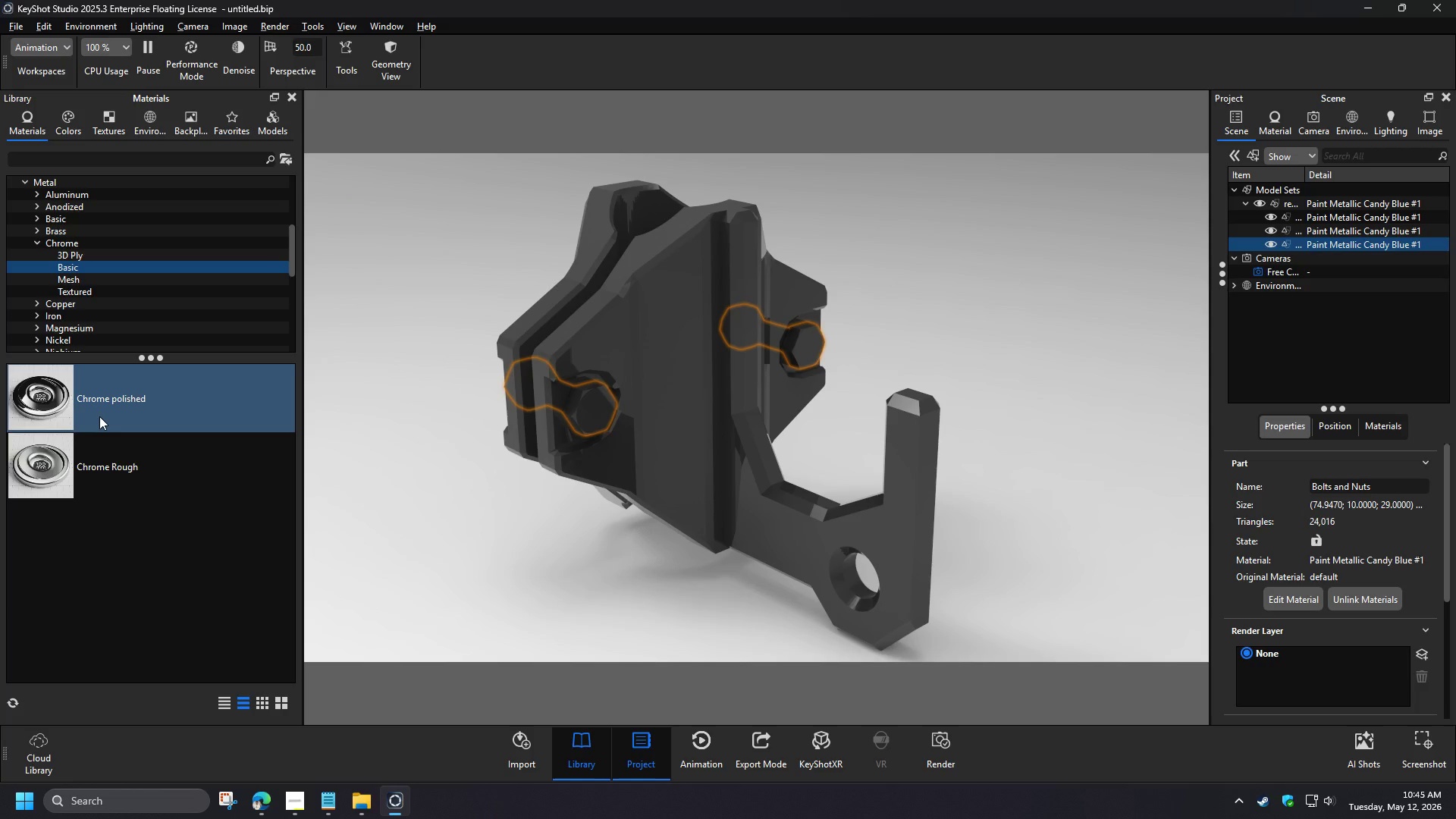 
left_click([987, 334])
 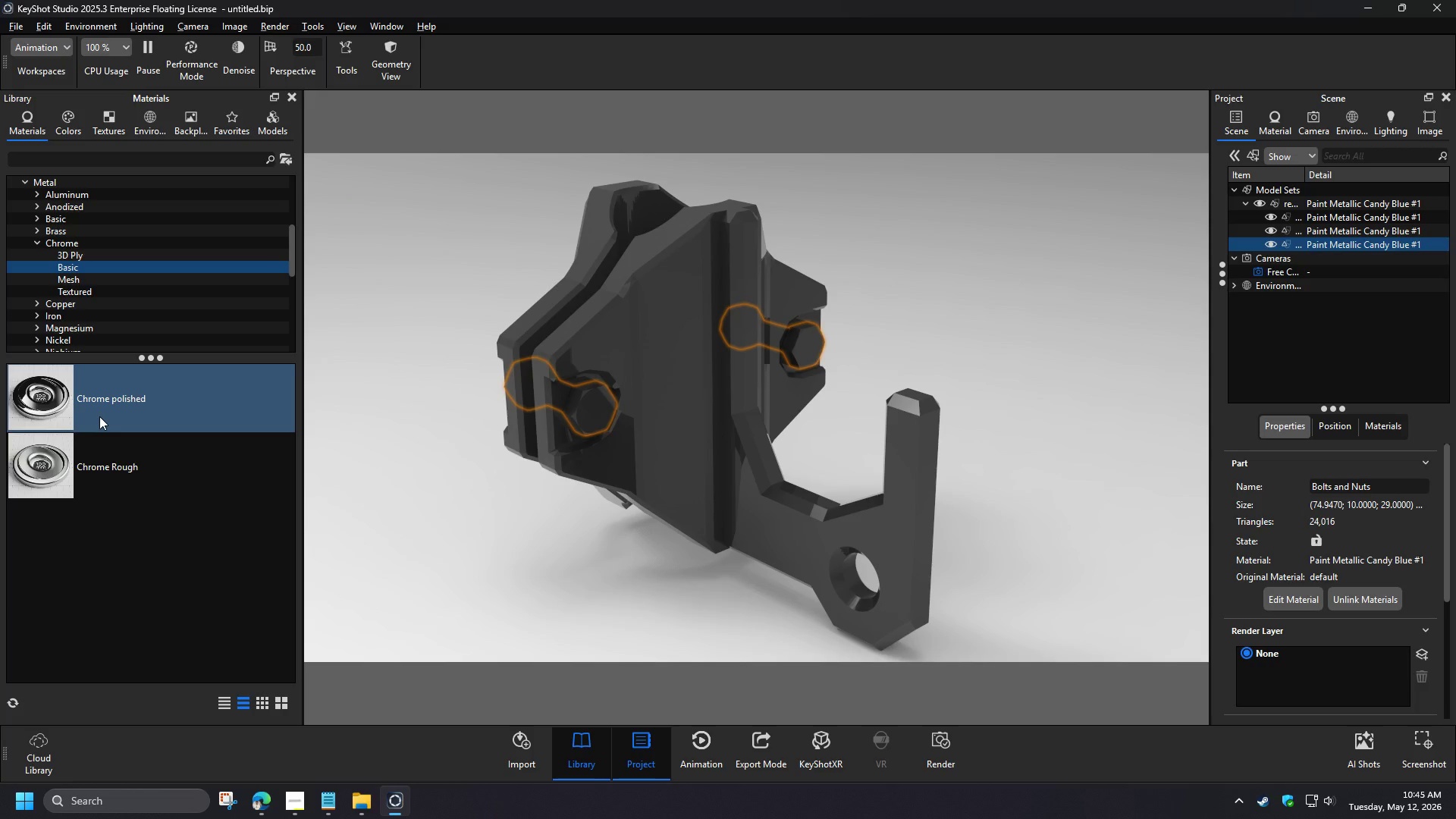 
left_click_drag(start_coordinate=[690, 452], to_coordinate=[394, 420])
 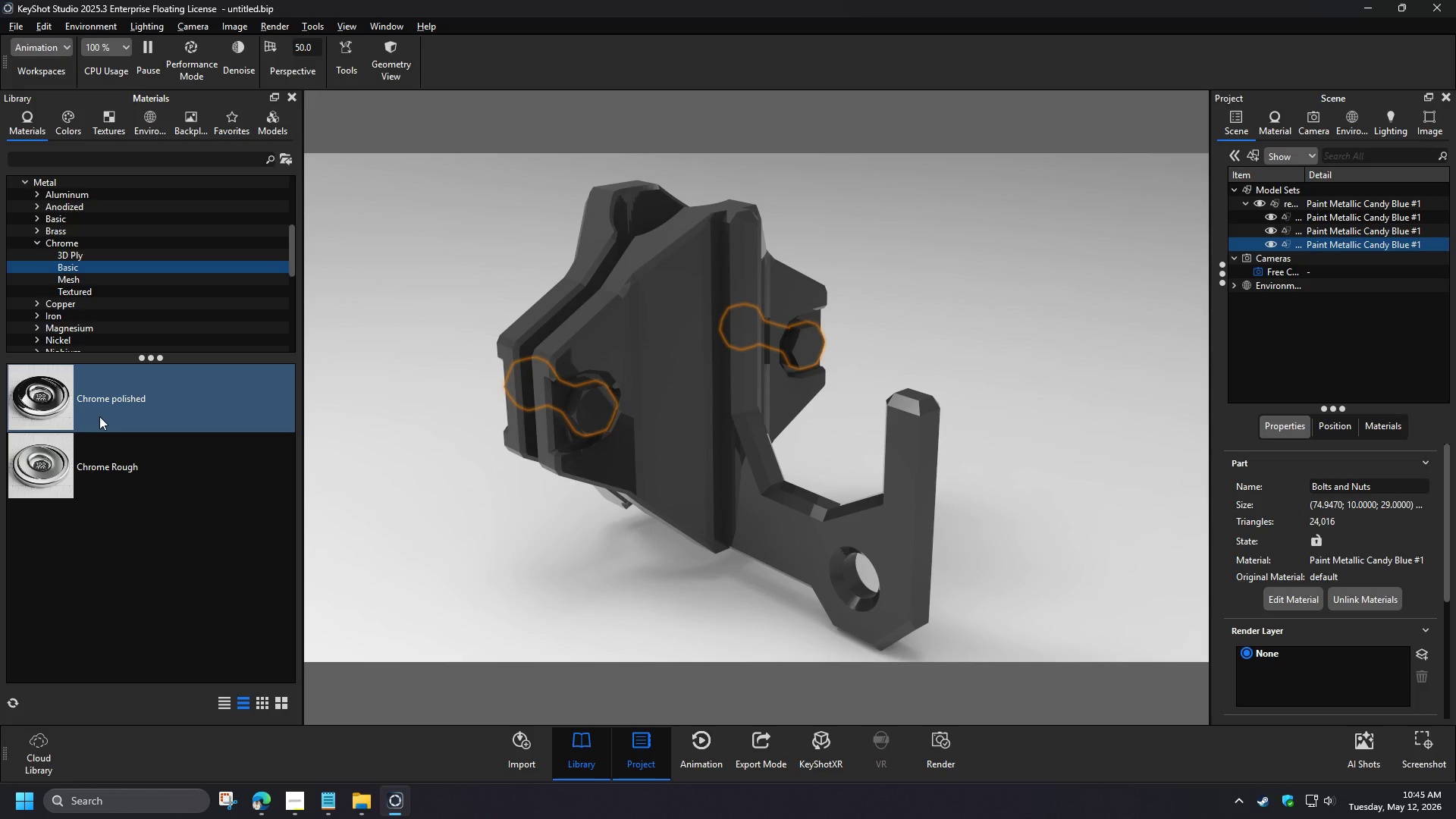 
left_click([1385, 128])
 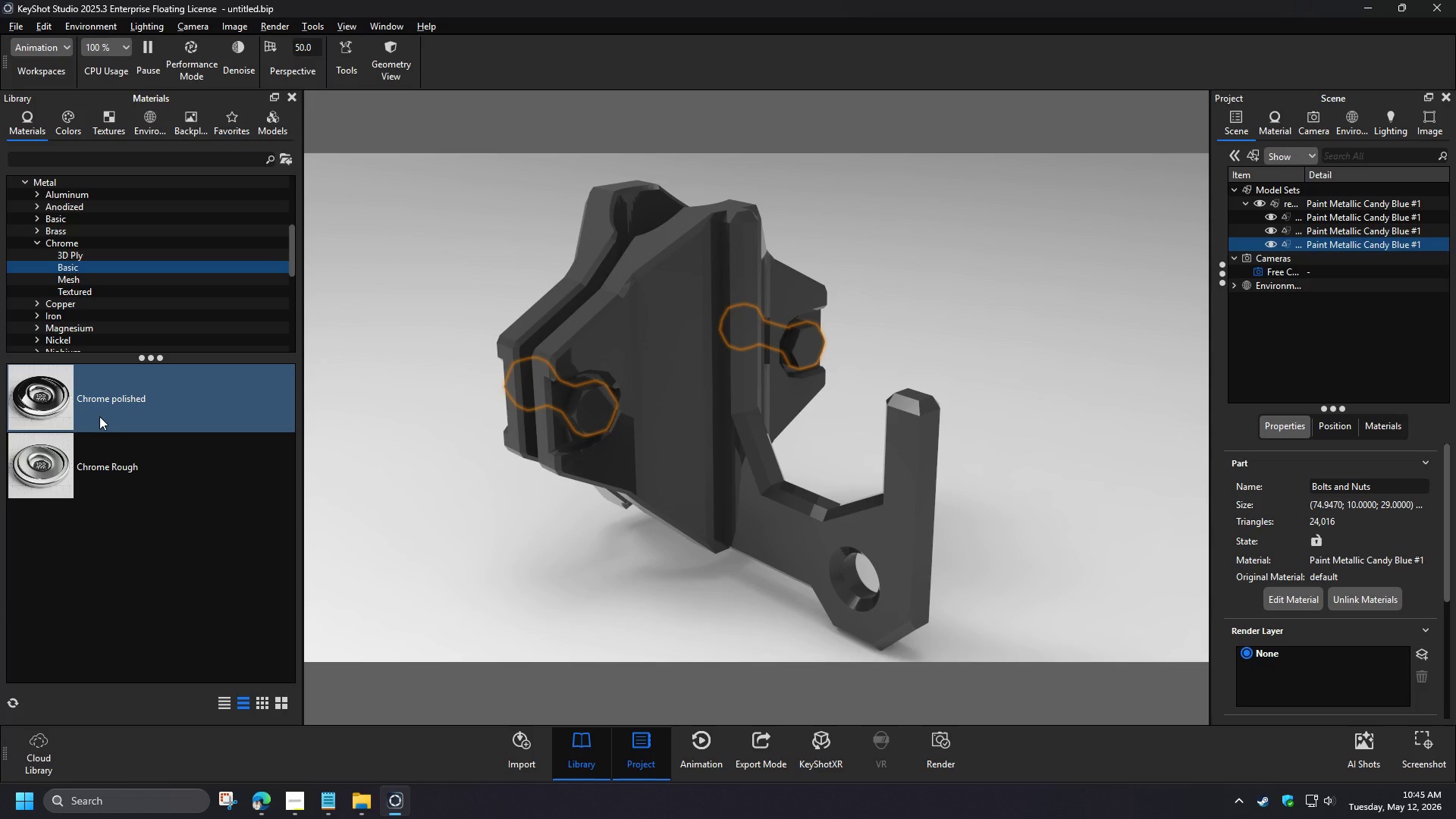 
left_click([1257, 219])
 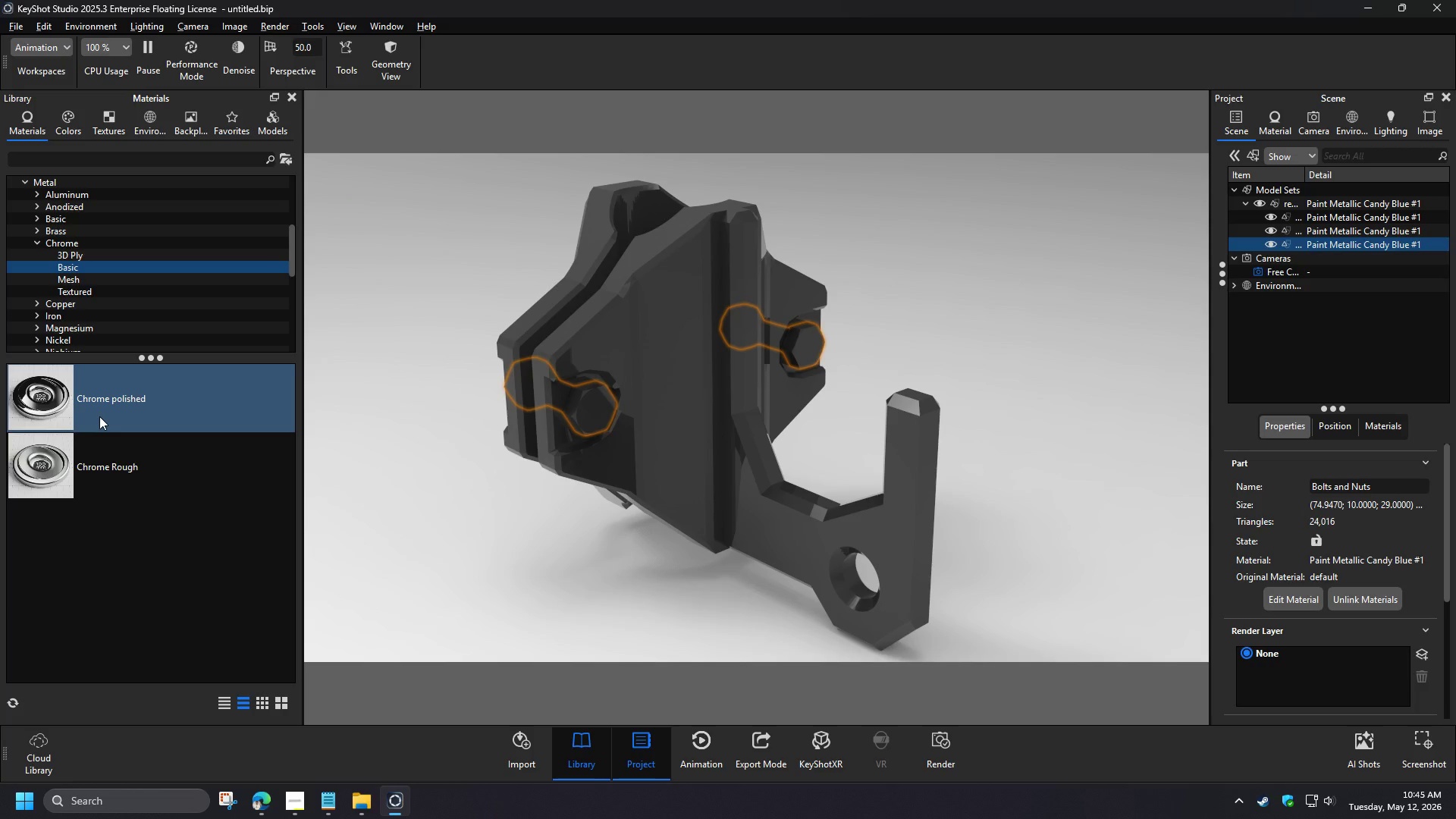 
double_click([1348, 133])
 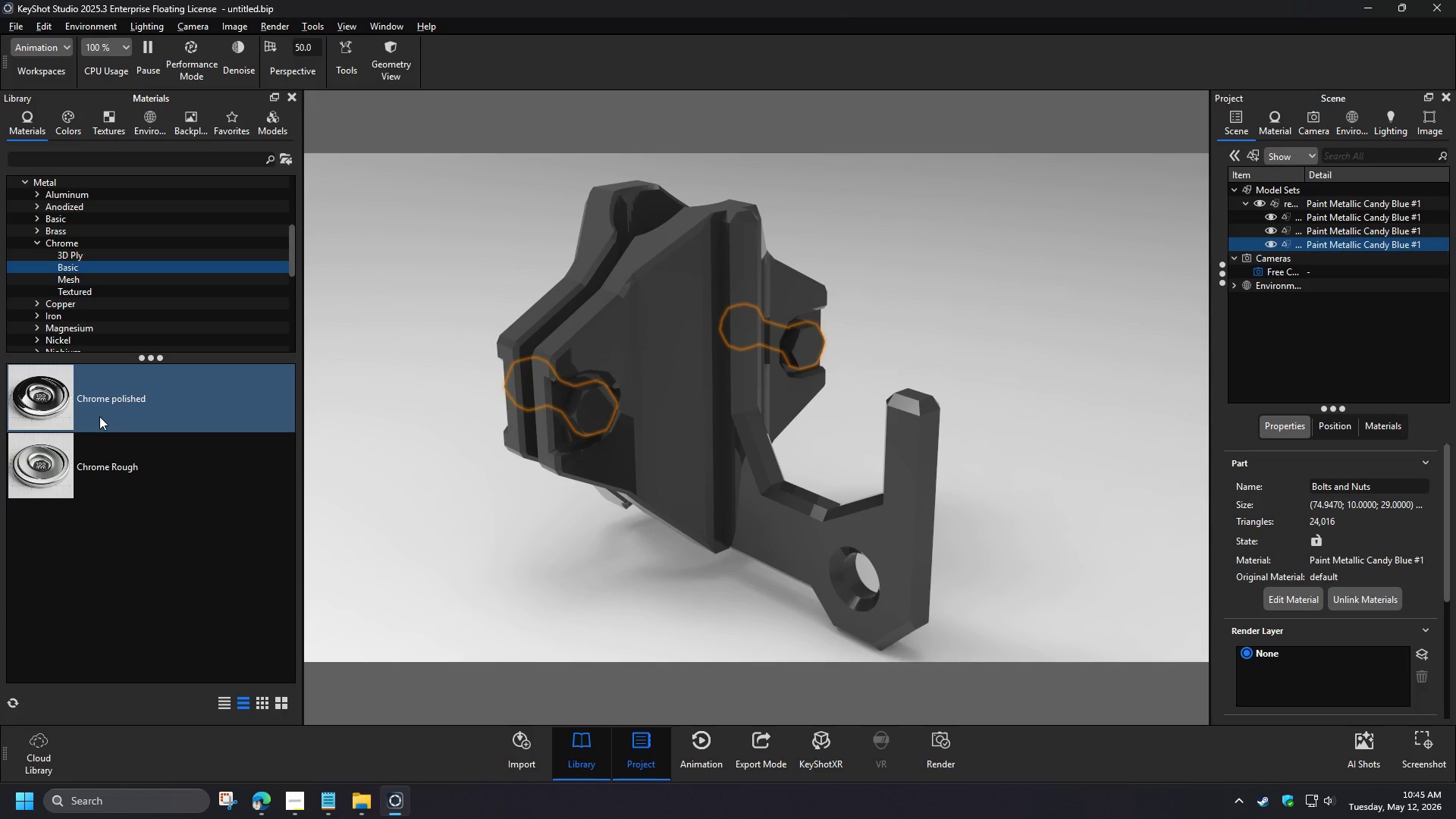 
left_click_drag(start_coordinate=[1404, 591], to_coordinate=[1322, 593])
 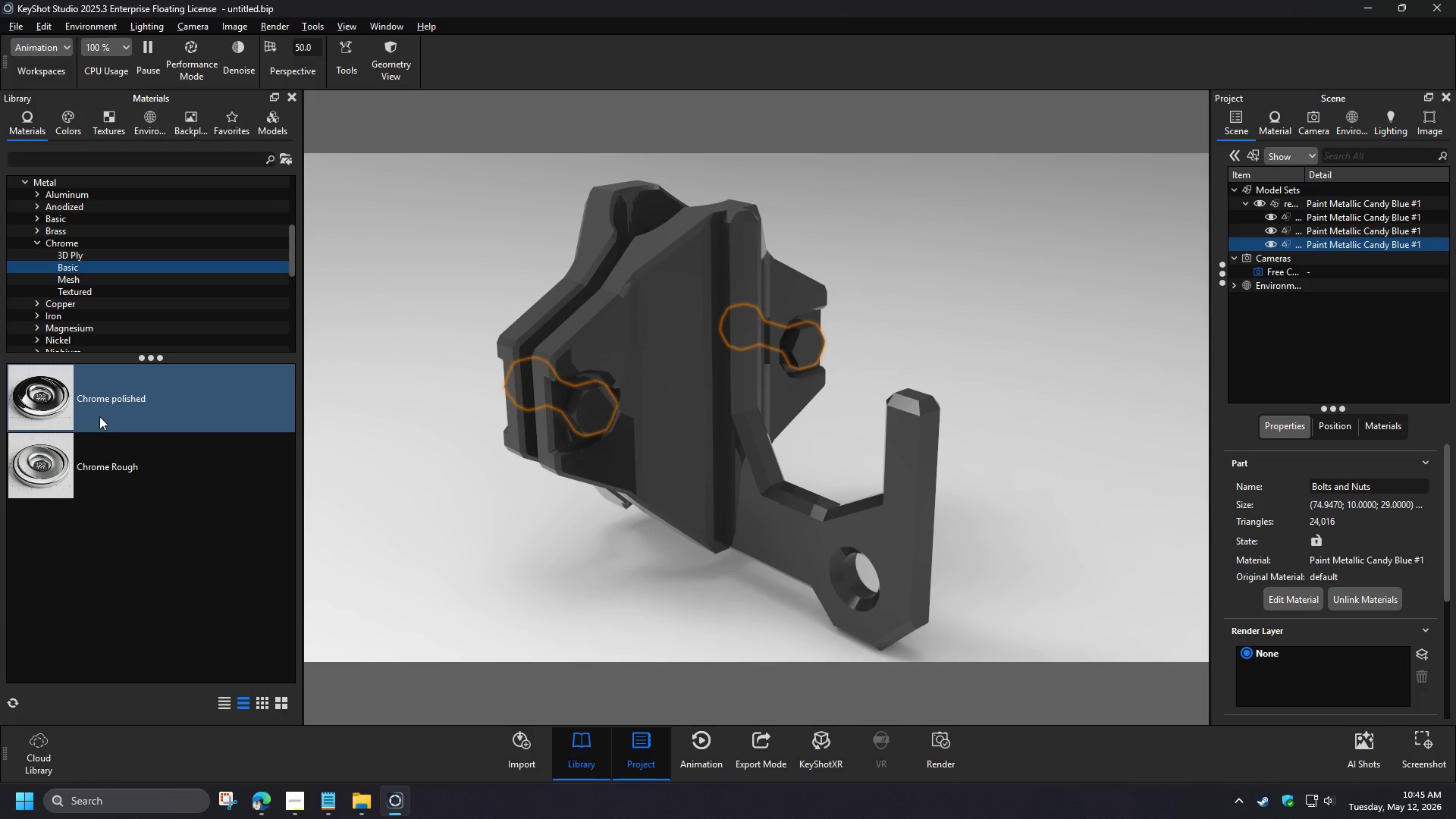 
key(Numpad1)
 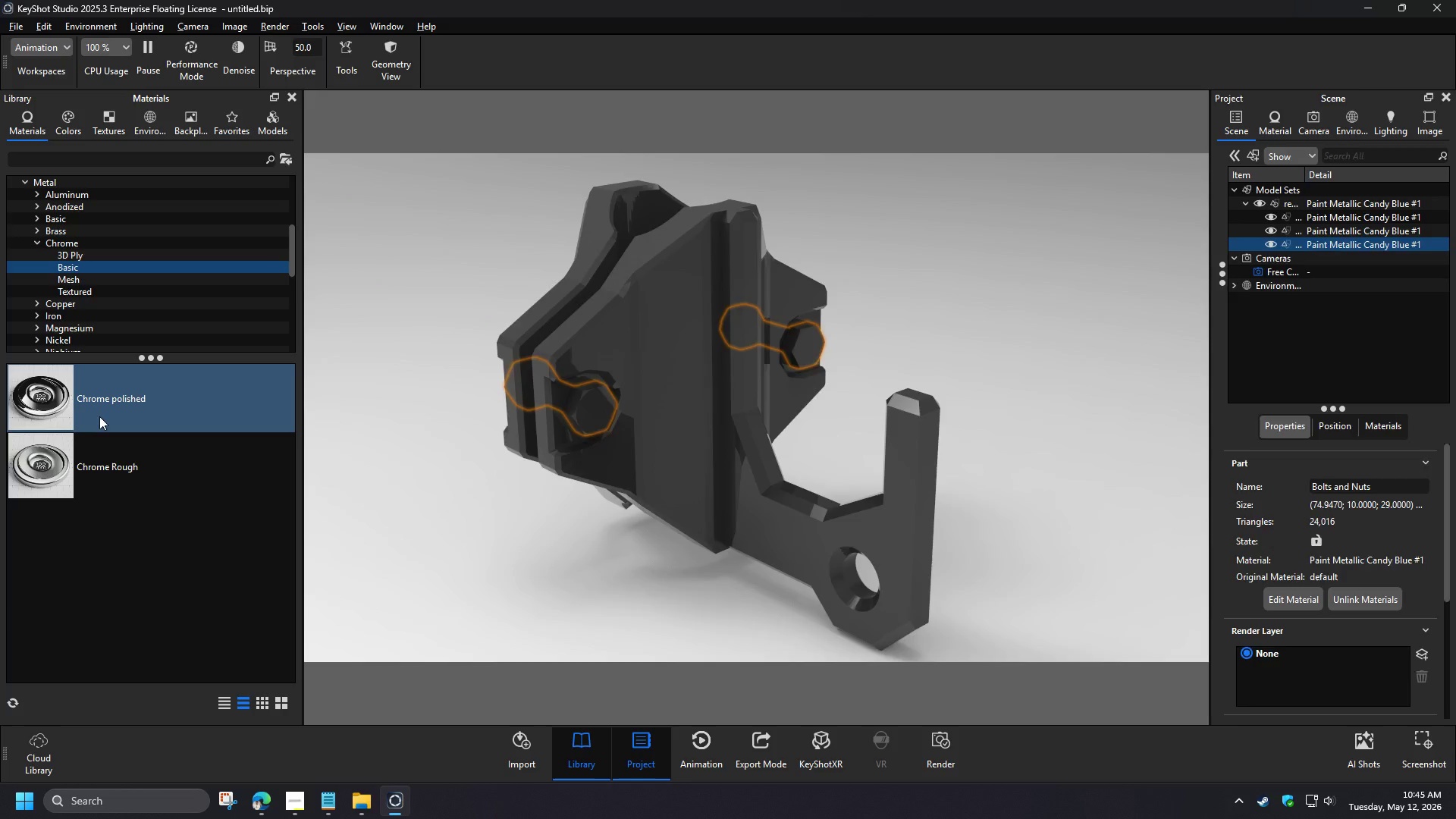 
key(Numpad8)
 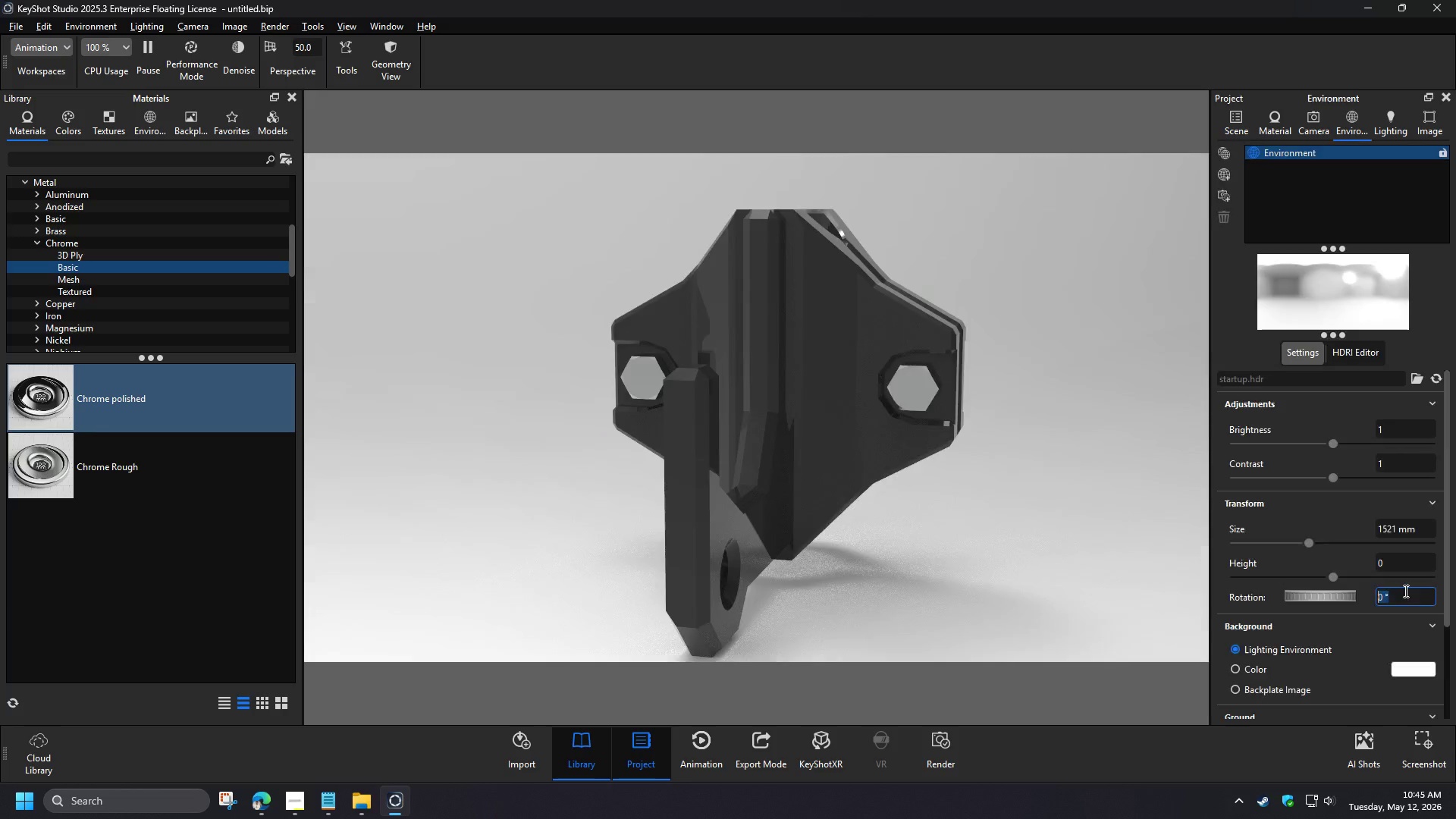 
key(Numpad0)
 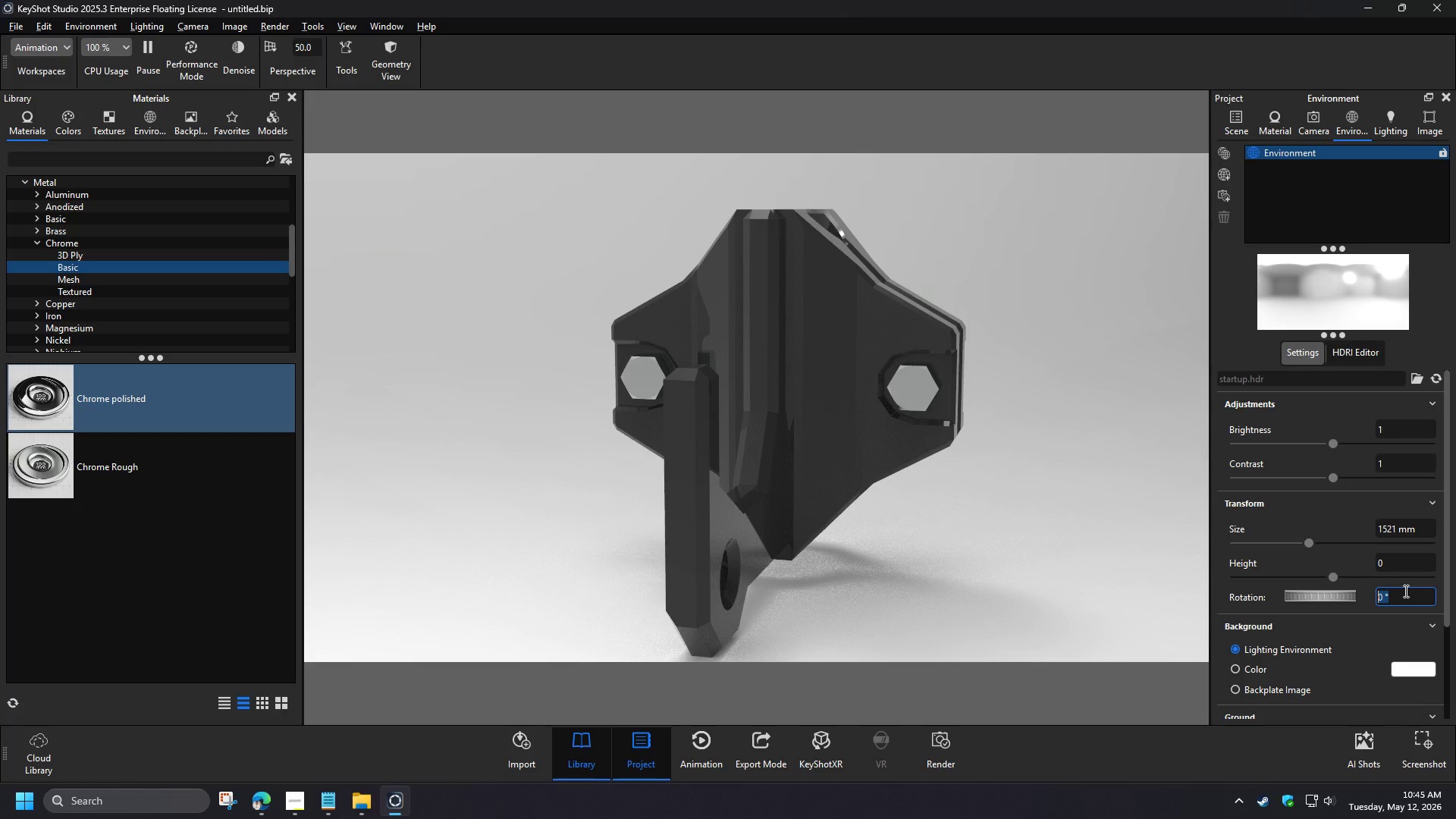 
left_click_drag(start_coordinate=[1422, 531], to_coordinate=[1316, 530])
 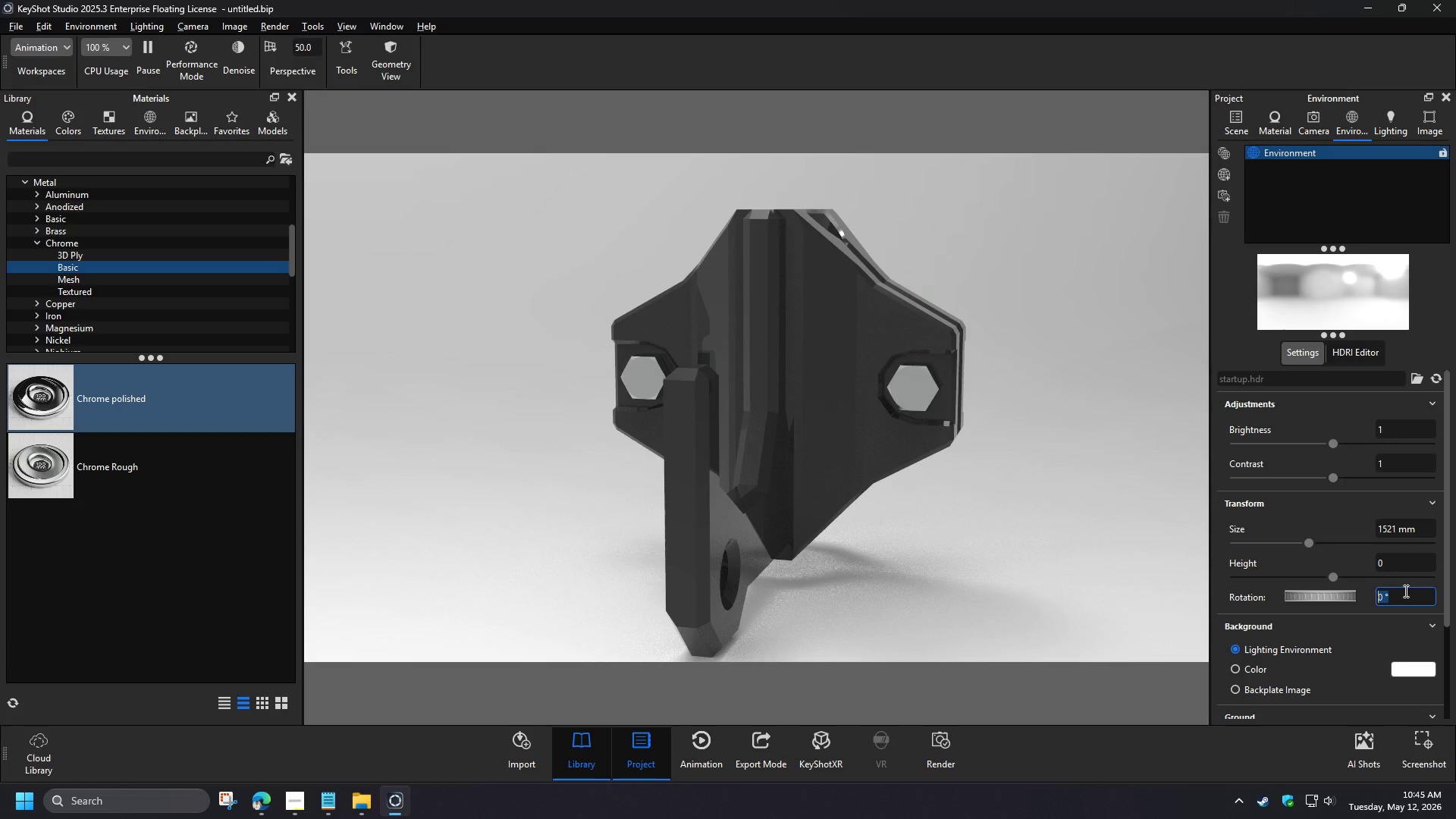 
key(Numpad1)
 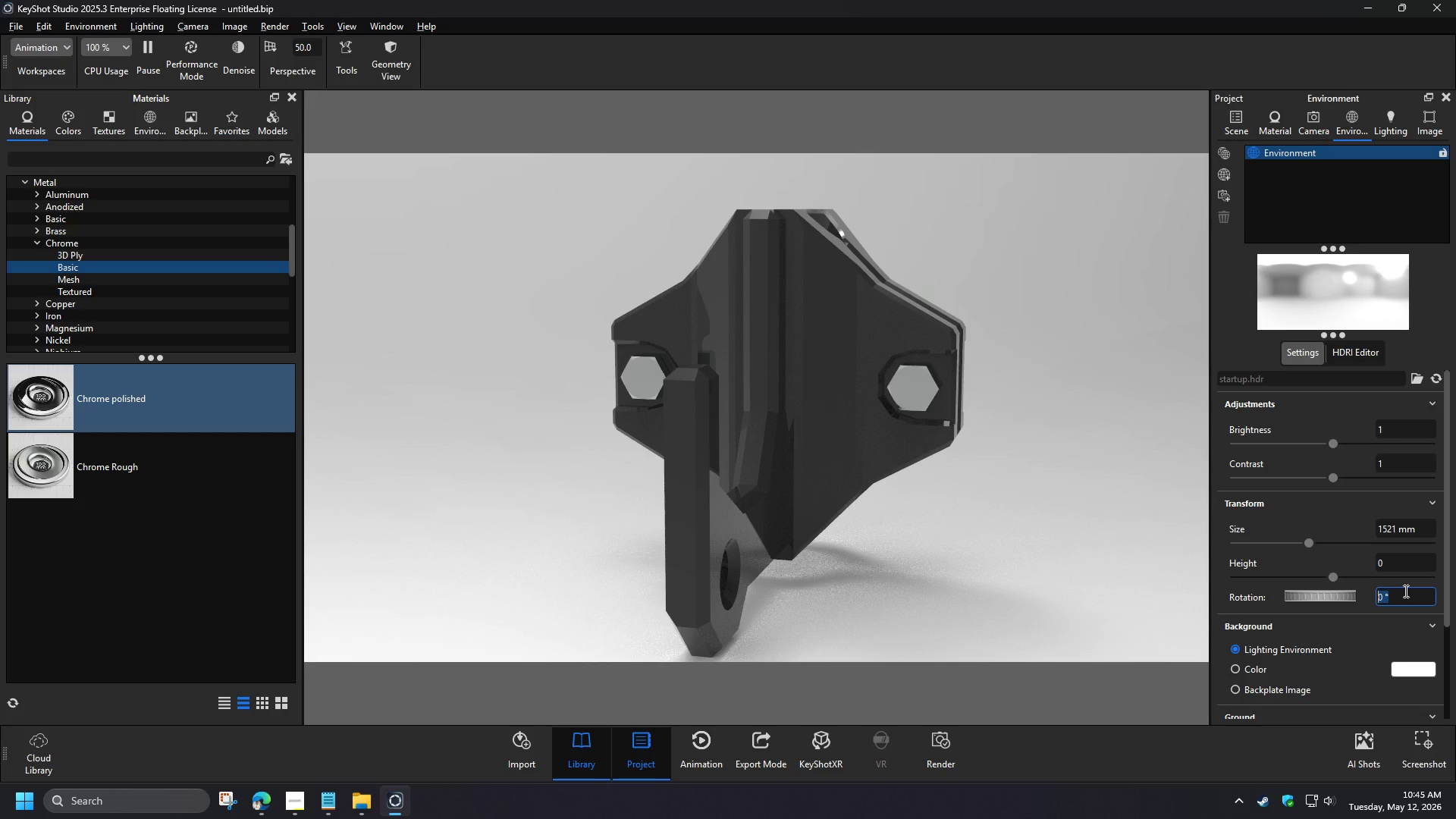 
key(Numpad0)
 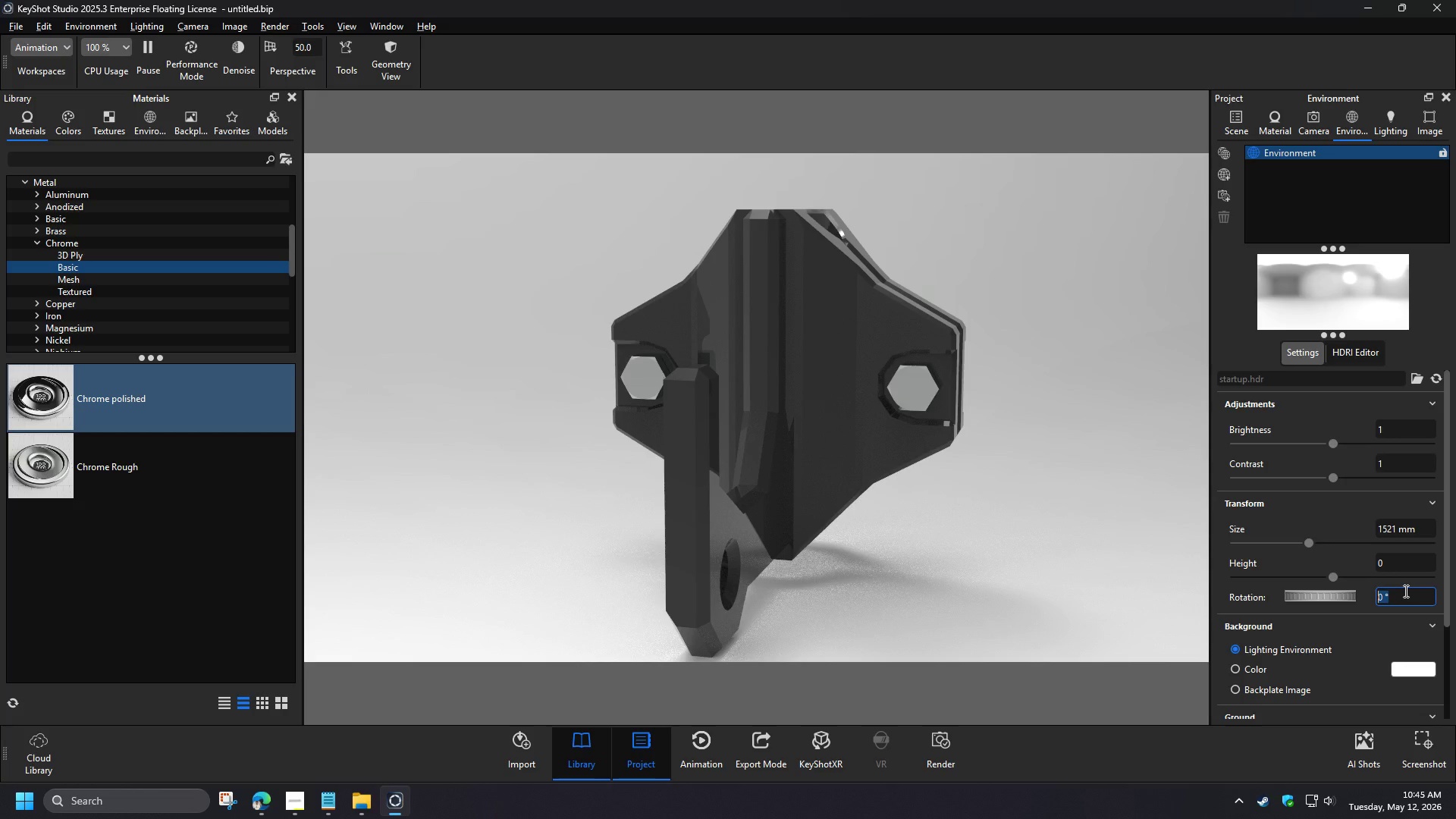 
key(Numpad0)
 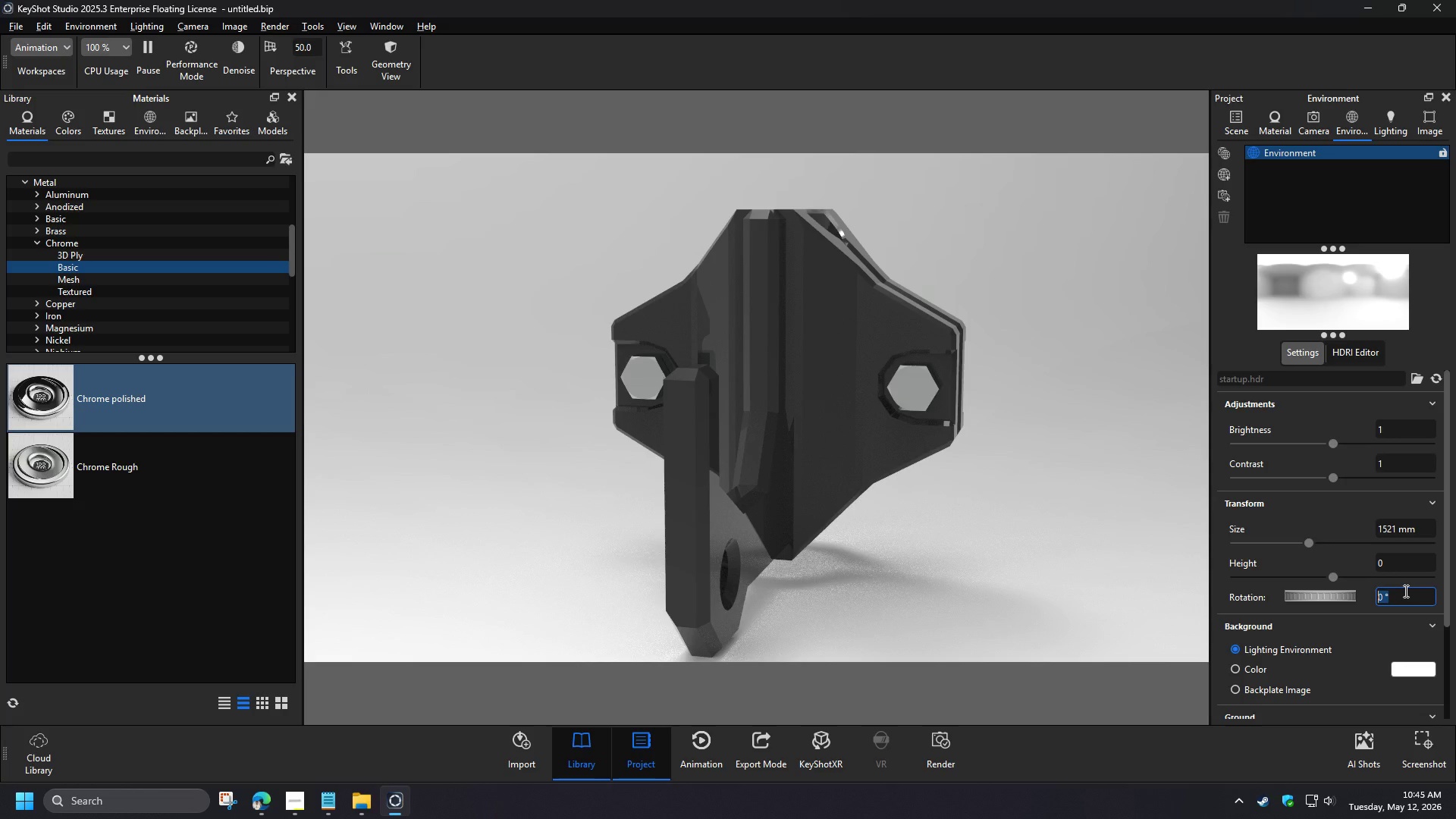 
key(Numpad0)
 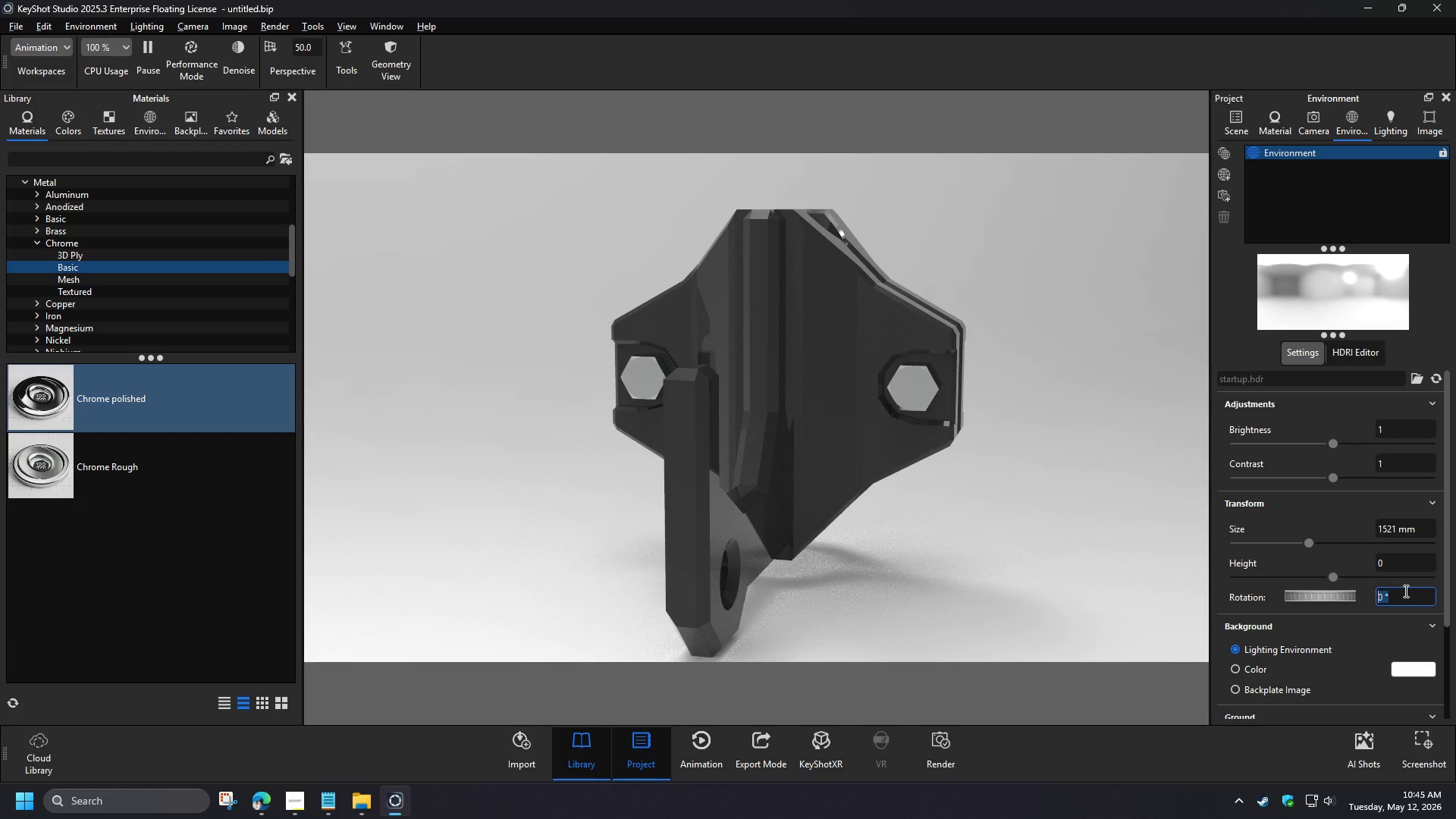 
key(Numpad0)
 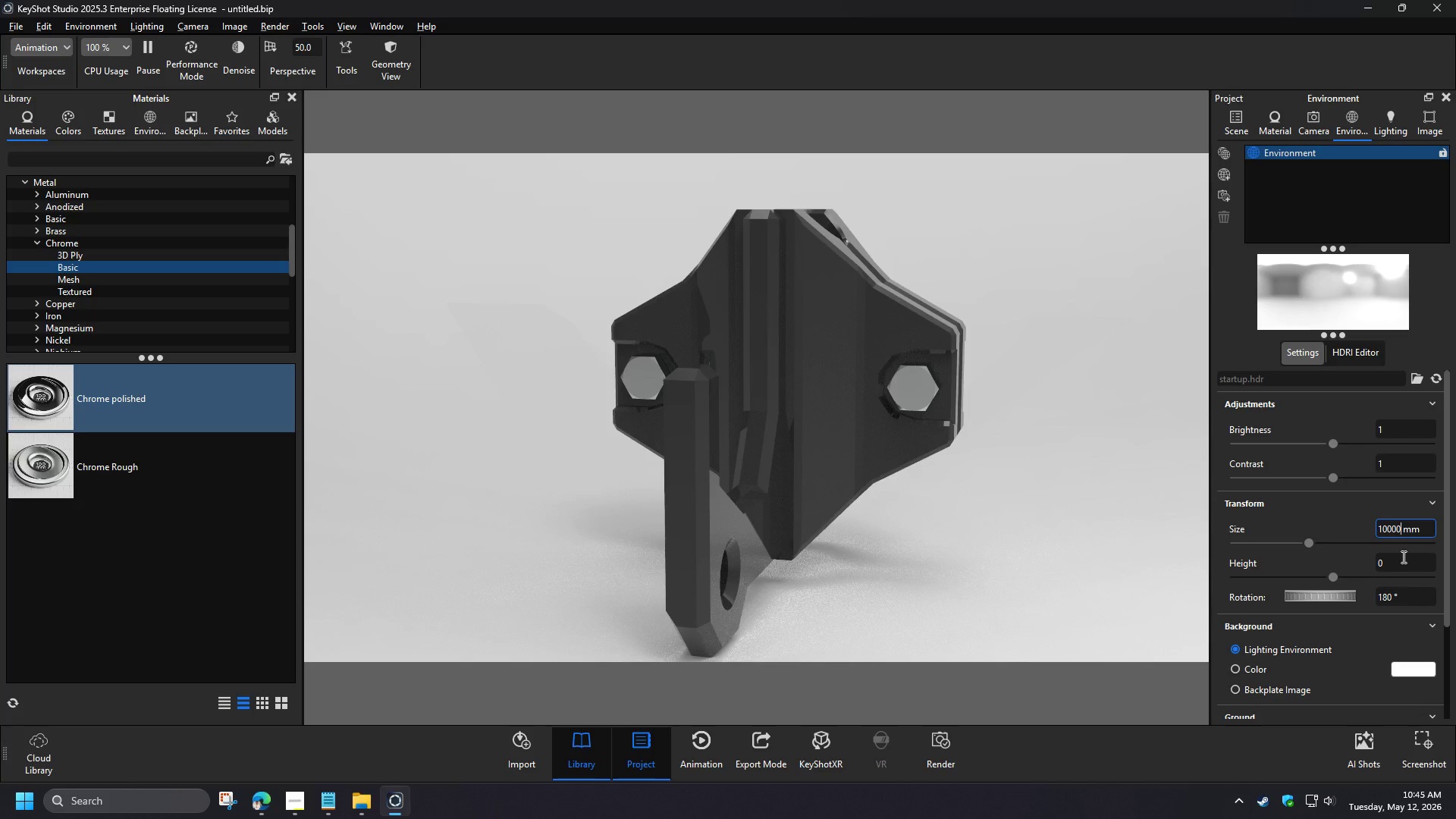 
key(NumpadEnter)
 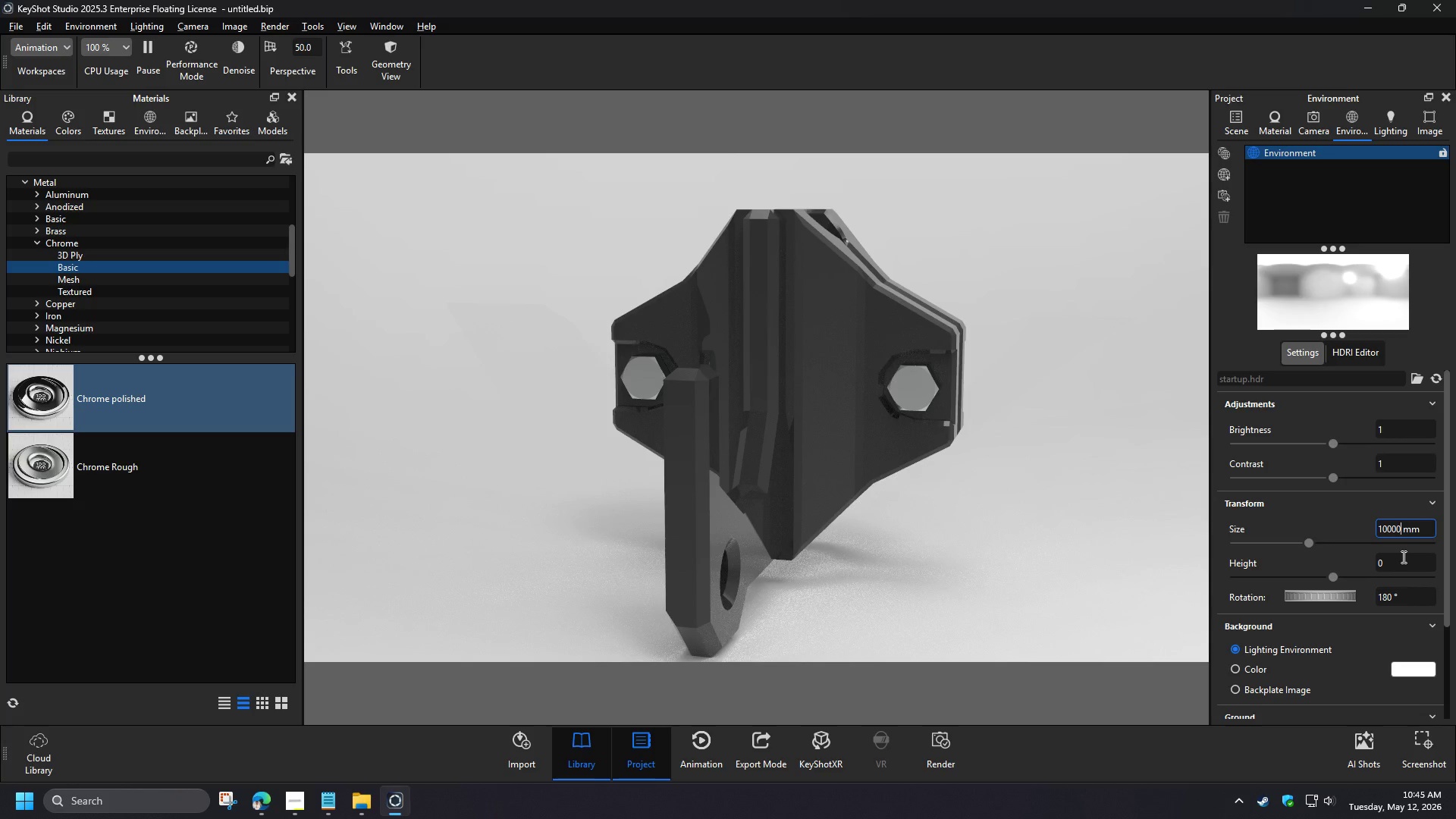 
left_click_drag(start_coordinate=[677, 491], to_coordinate=[897, 466])
 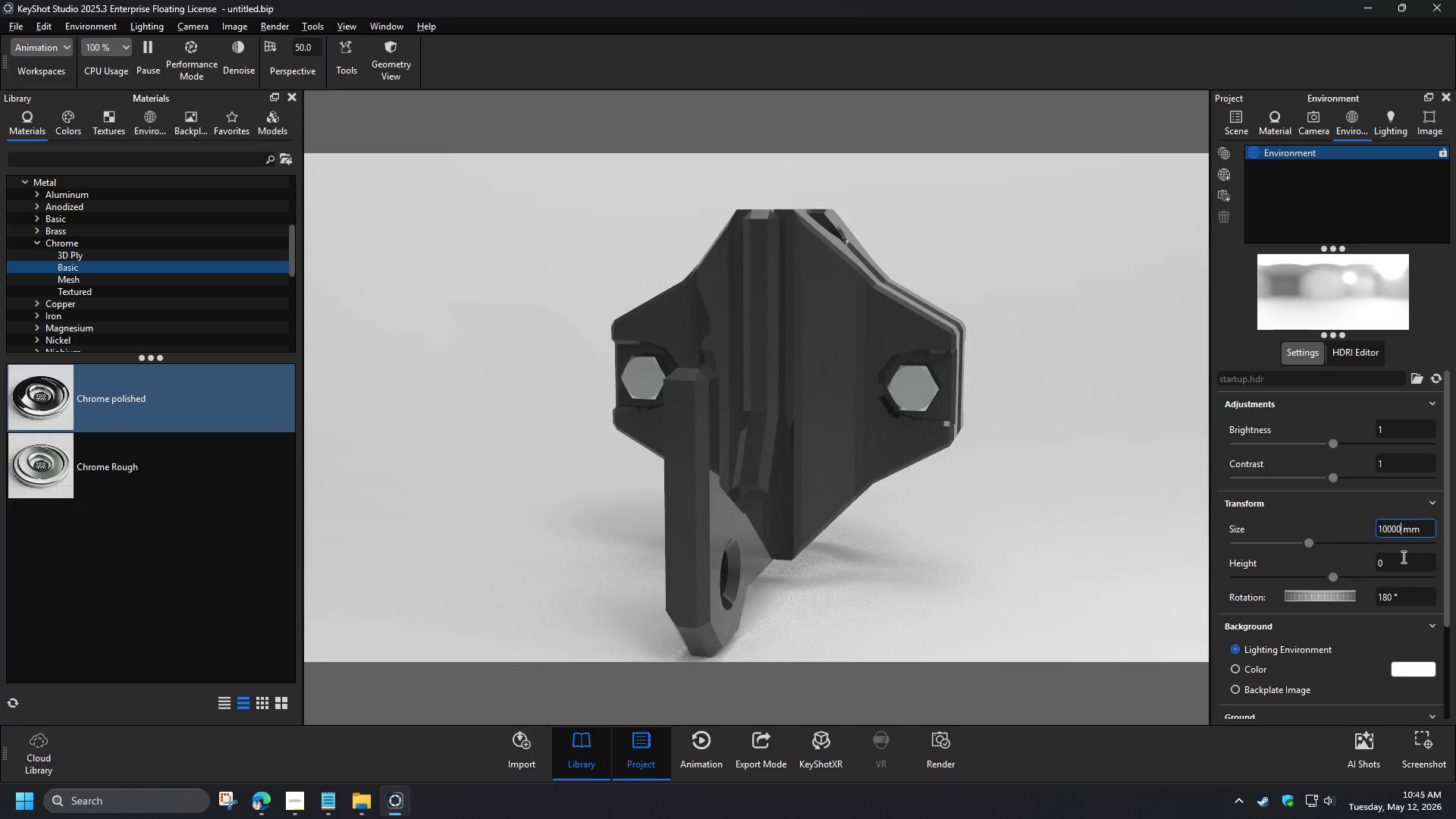 
left_click([301, 809])